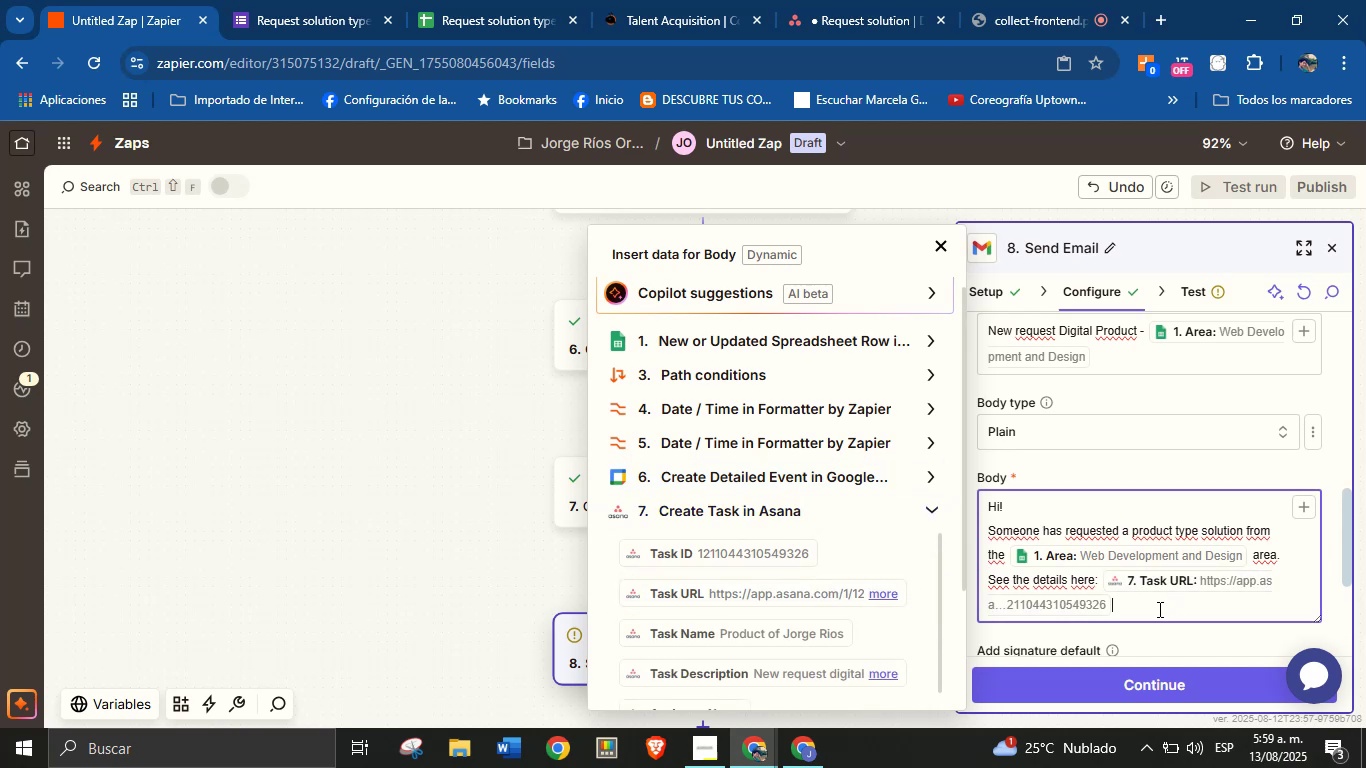 
key(Enter)
 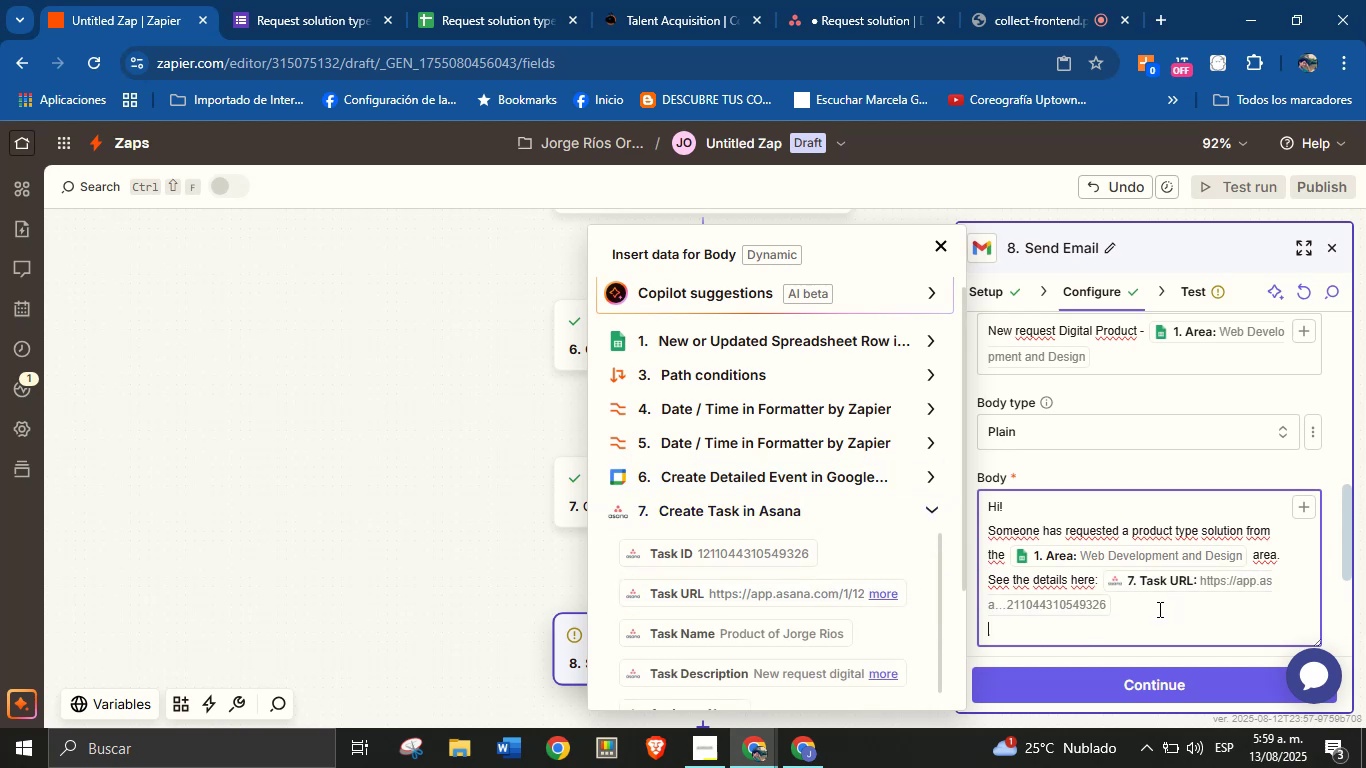 
key(Enter)
 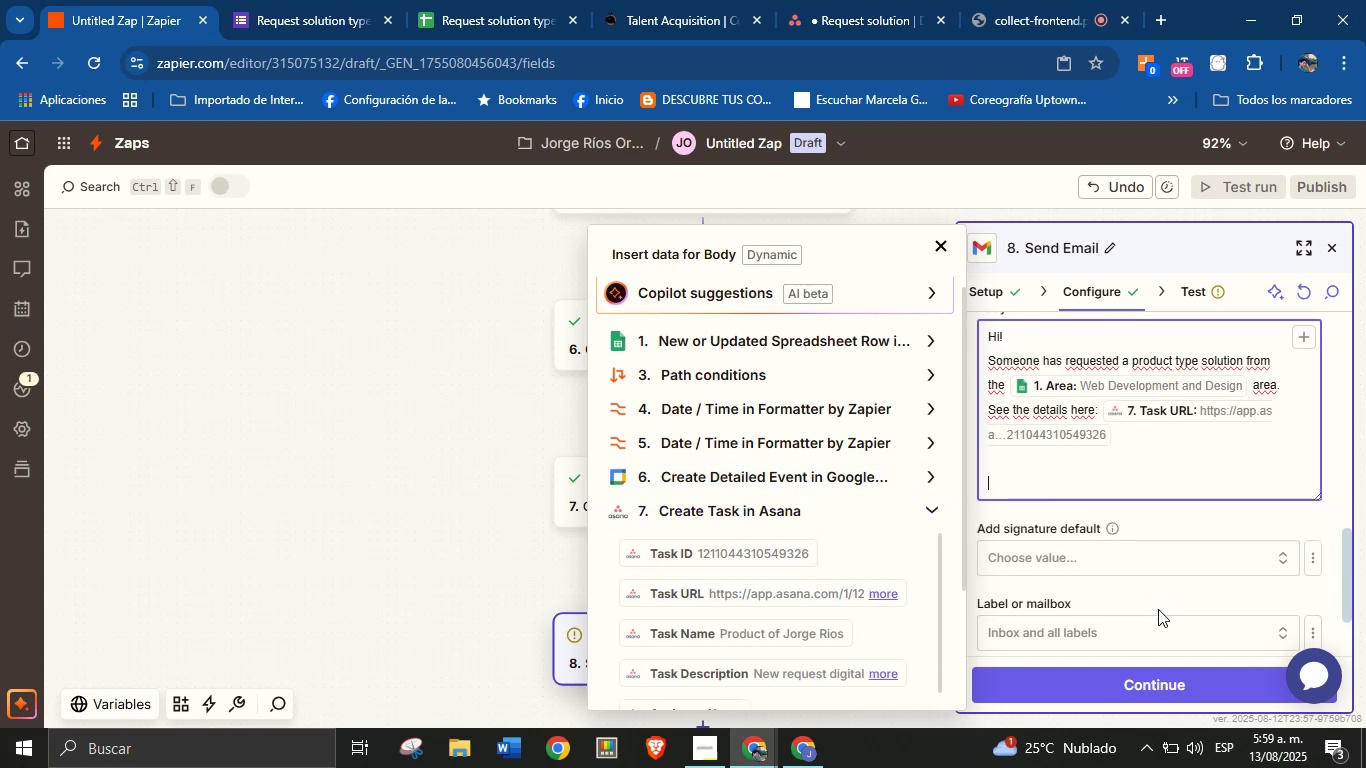 
type(Best regards,)
 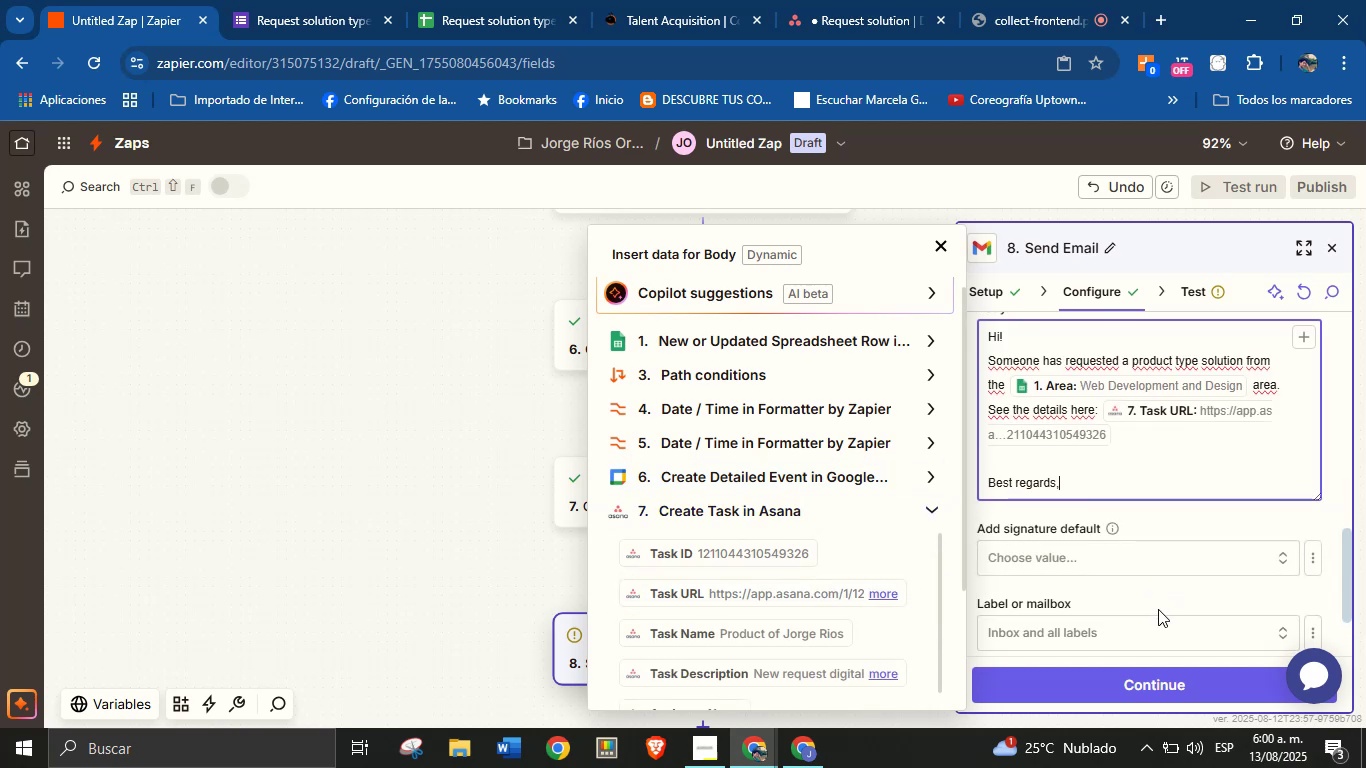 
key(Enter)
 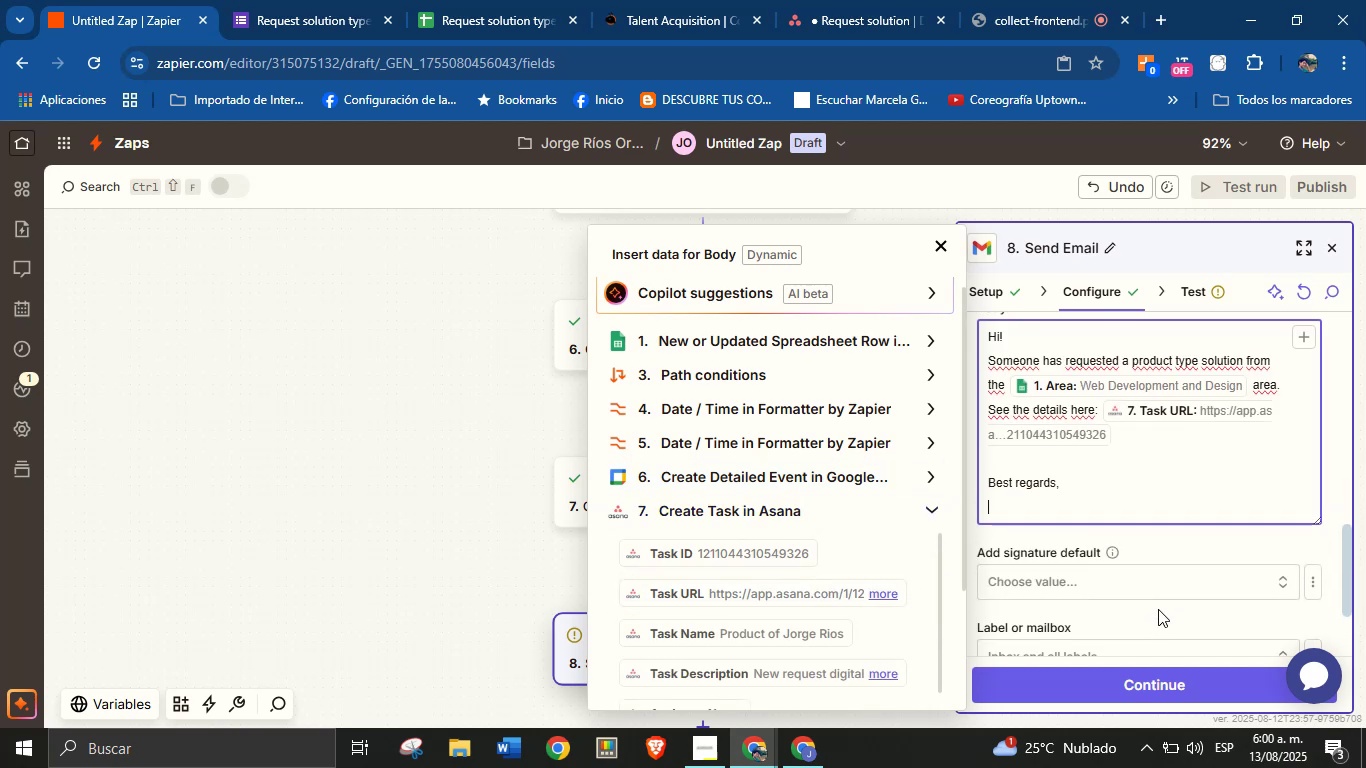 
type(Jorge \ ColJob Teams)
key(Backspace)
type( )
key(Backspace)
 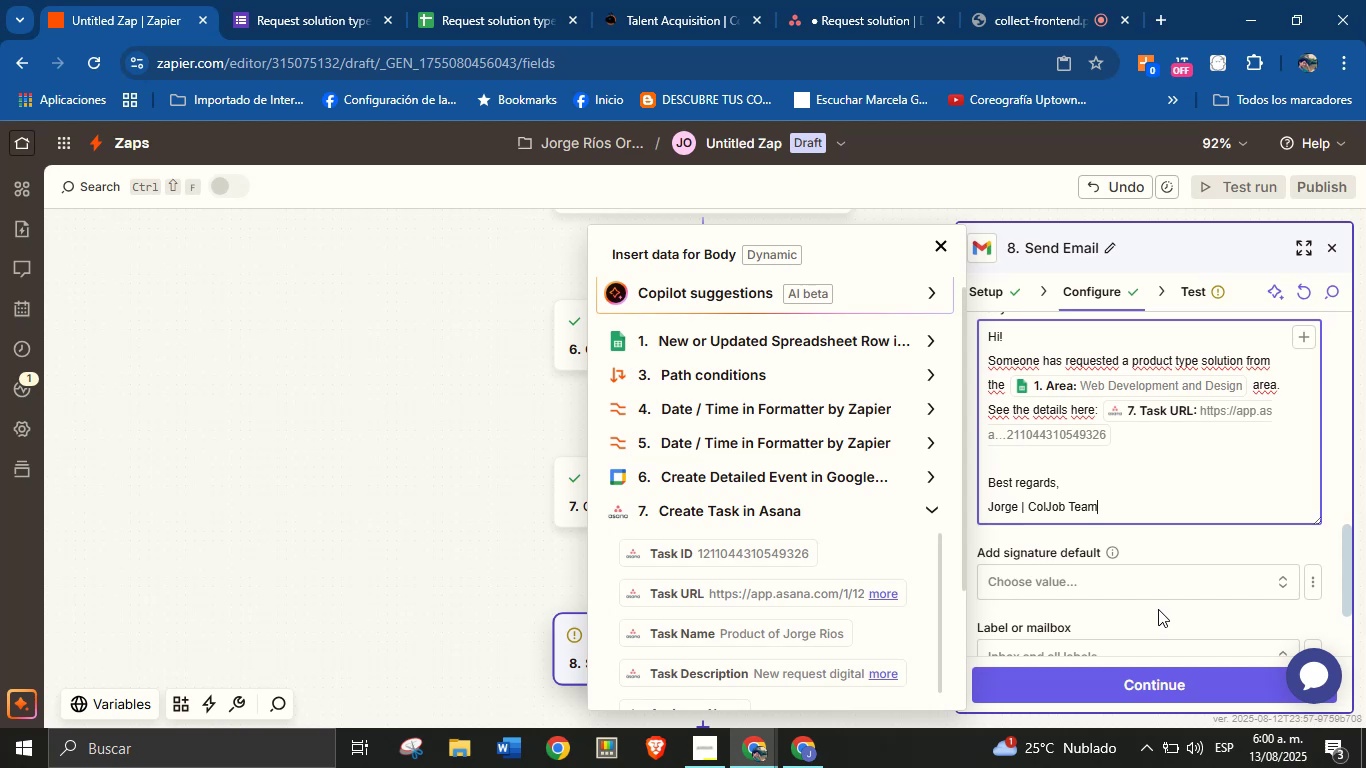 
wait(15.12)
 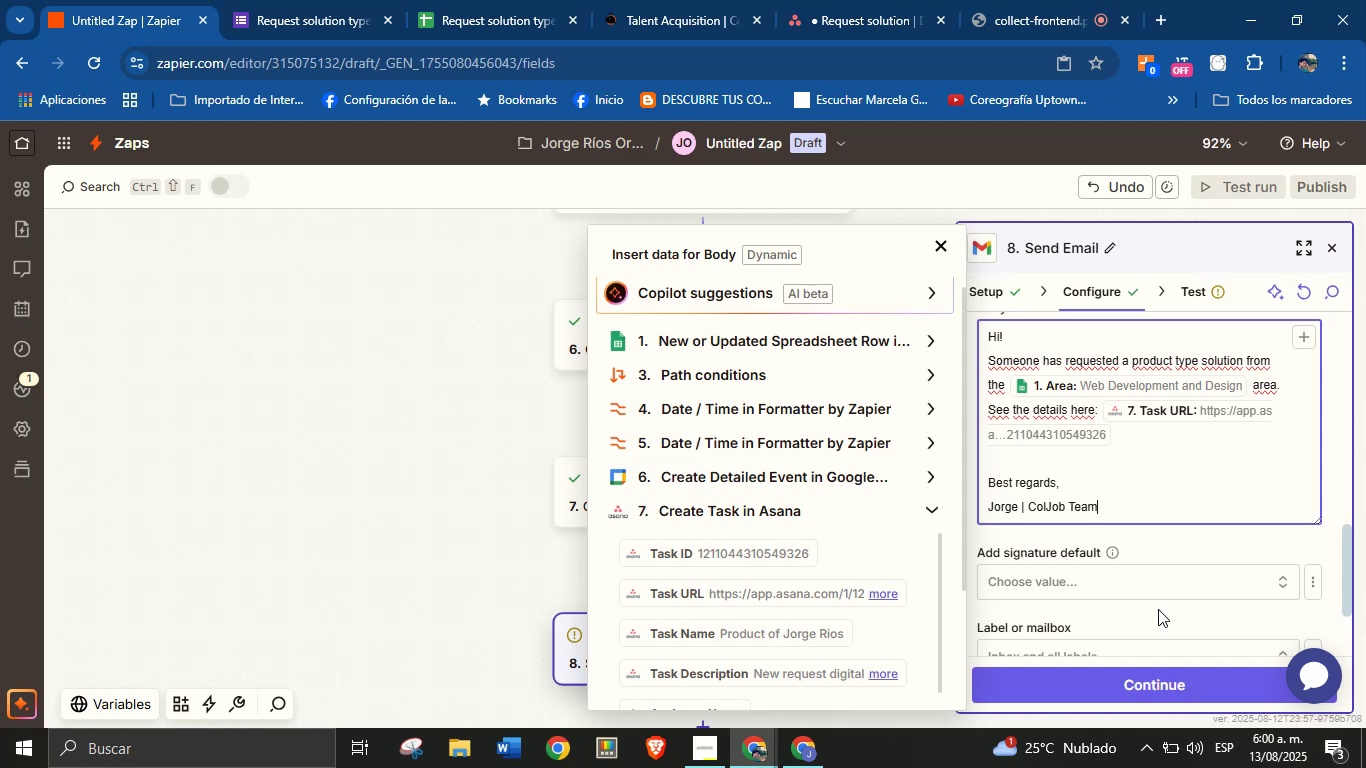 
type(ColJo)
key(Backspace)
key(Backspace)
key(Backspace)
key(Backspace)
key(Backspace)
type( Solutions)
 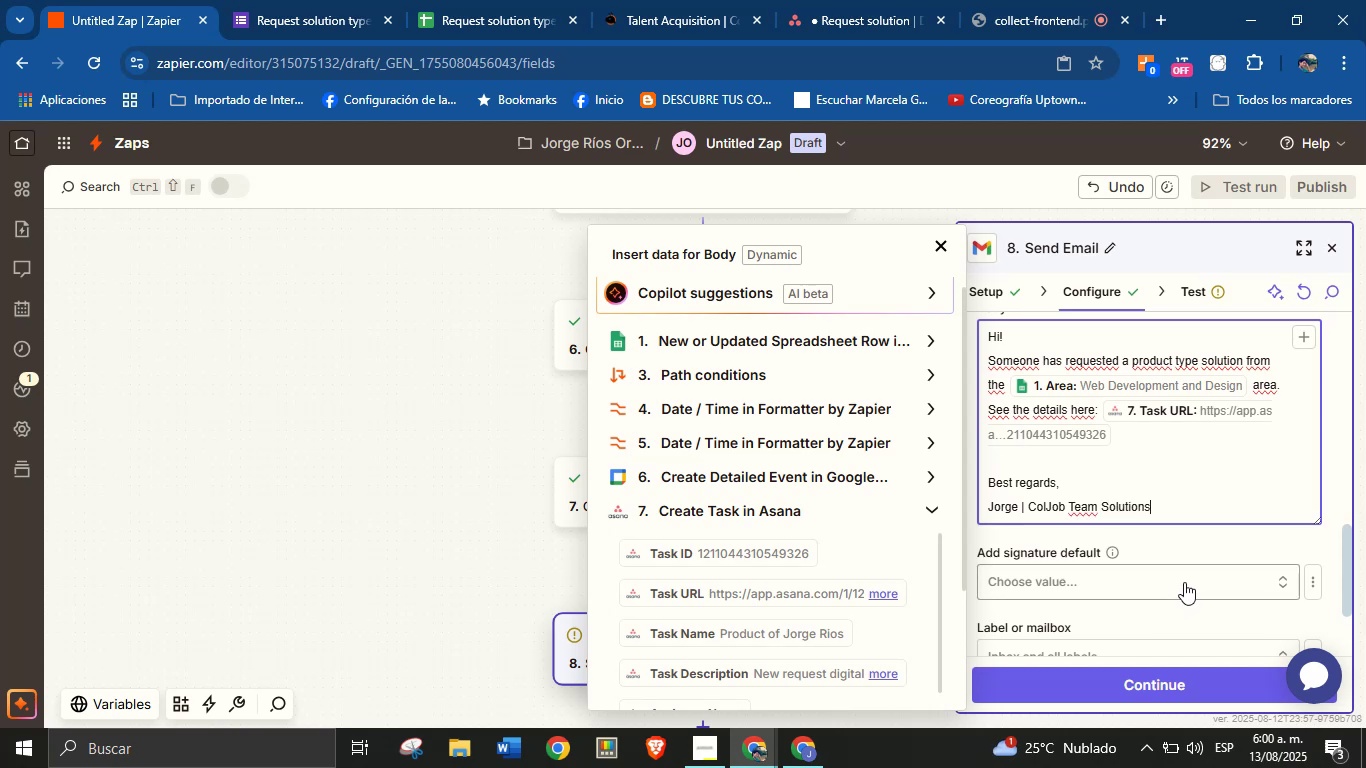 
left_click([1209, 544])
 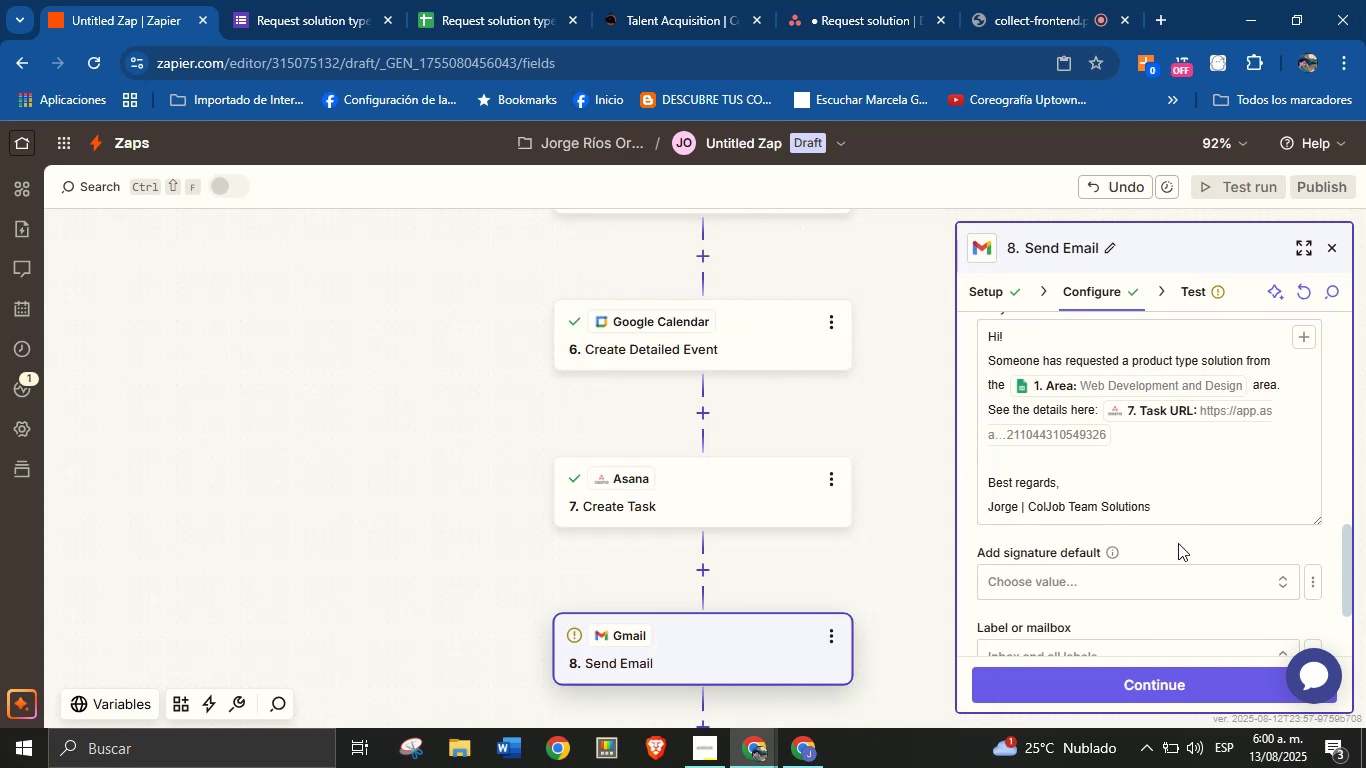 
scroll: coordinate [1178, 543], scroll_direction: down, amount: 1.0
 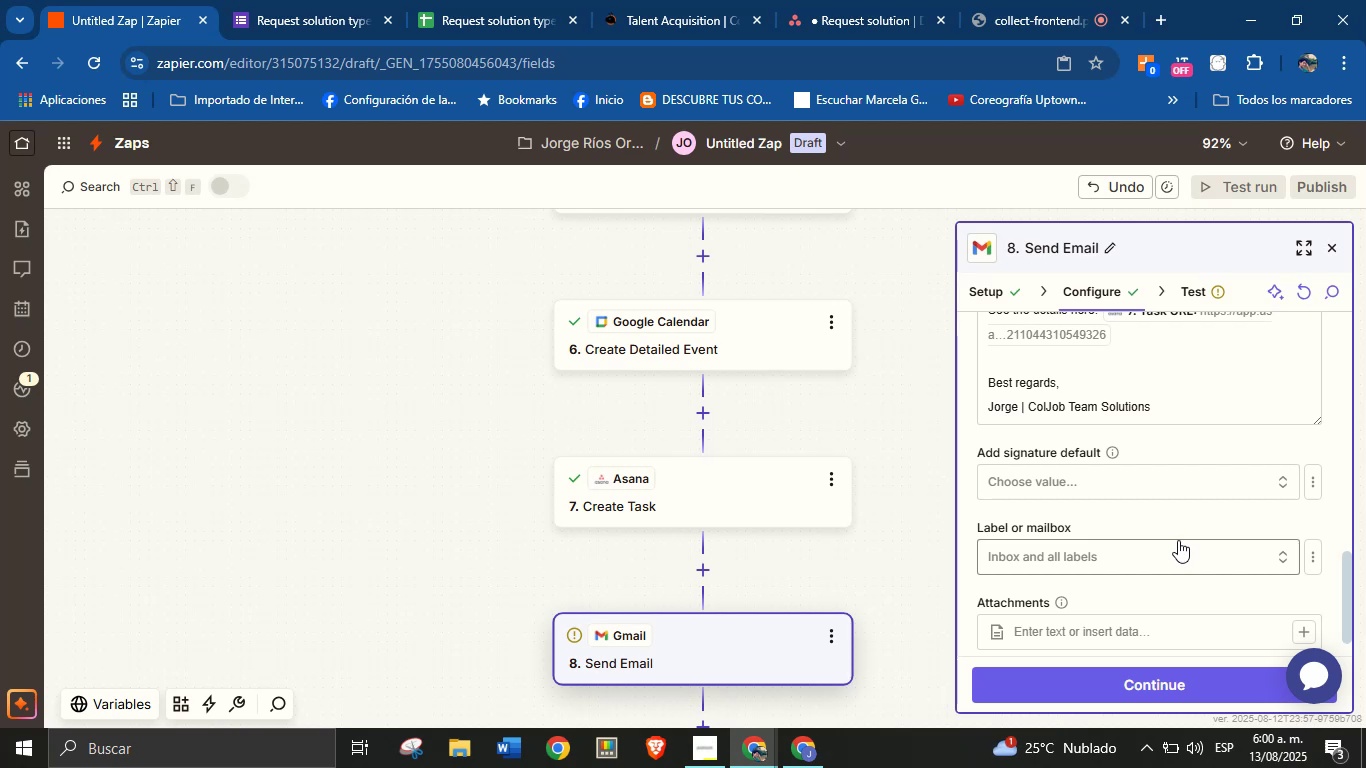 
wait(6.88)
 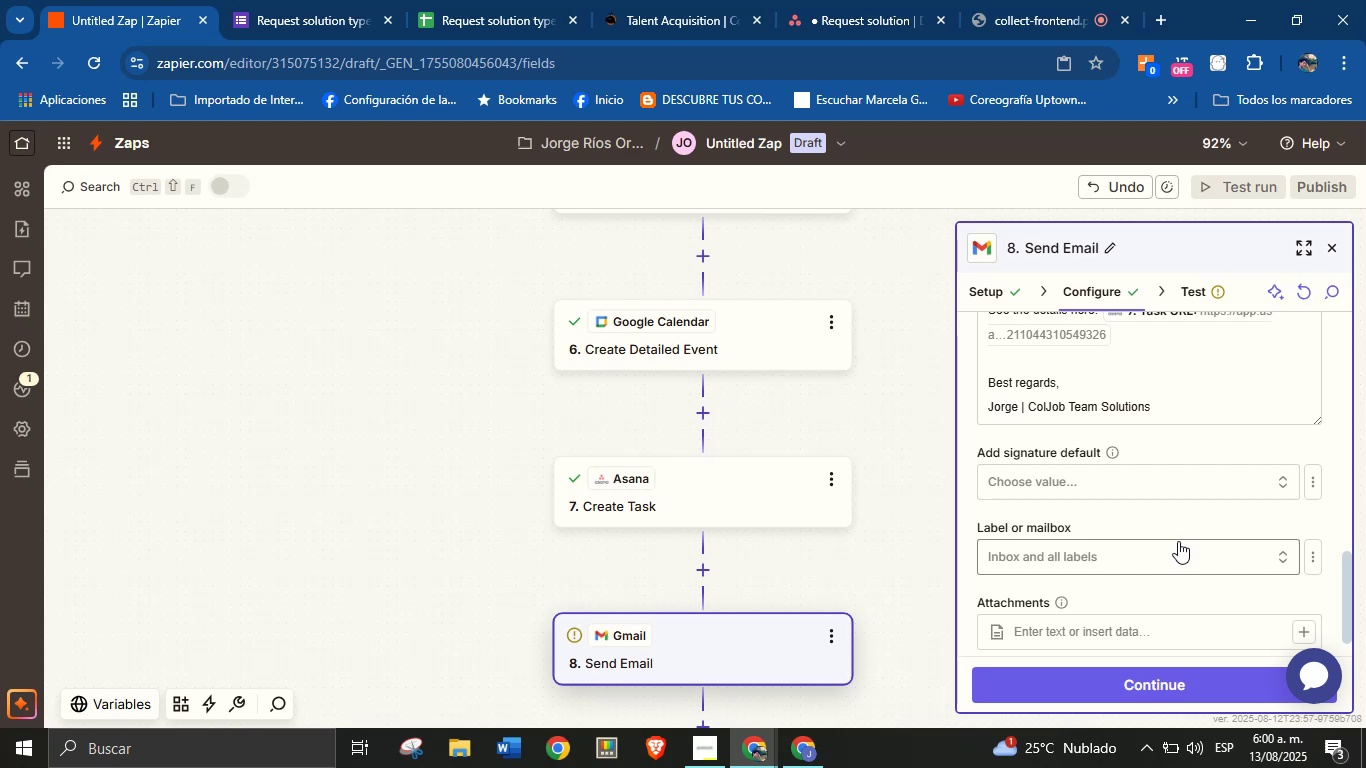 
left_click([1226, 524])
 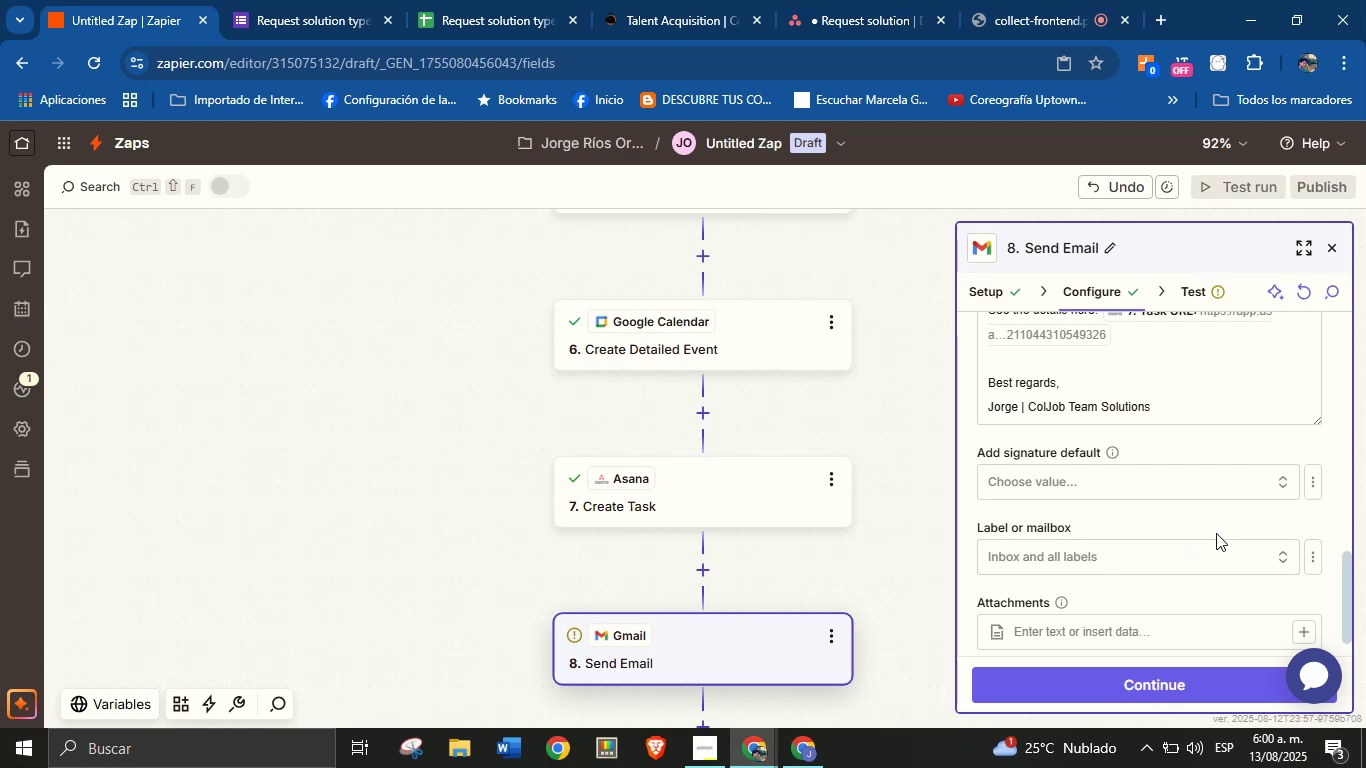 
scroll: coordinate [1139, 493], scroll_direction: down, amount: 2.0
 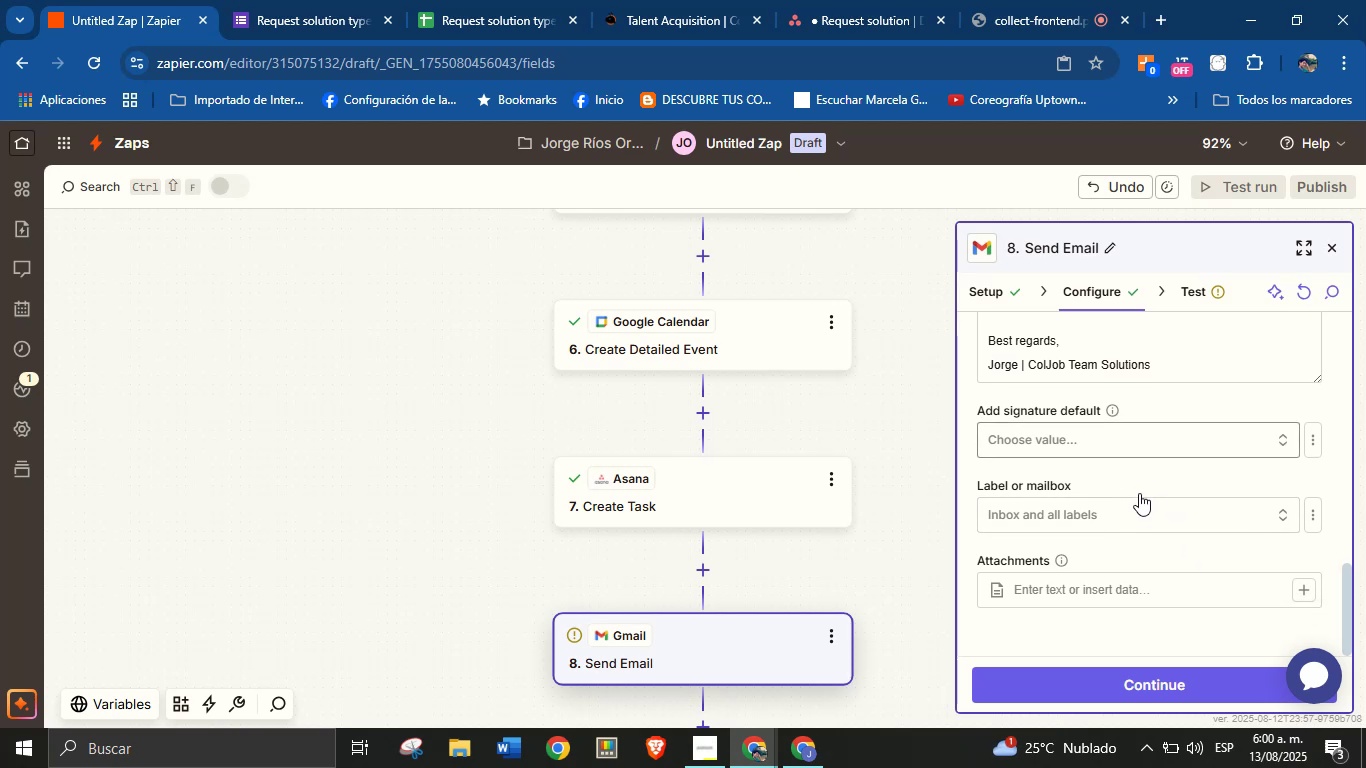 
scroll: coordinate [1156, 539], scroll_direction: up, amount: 3.0
 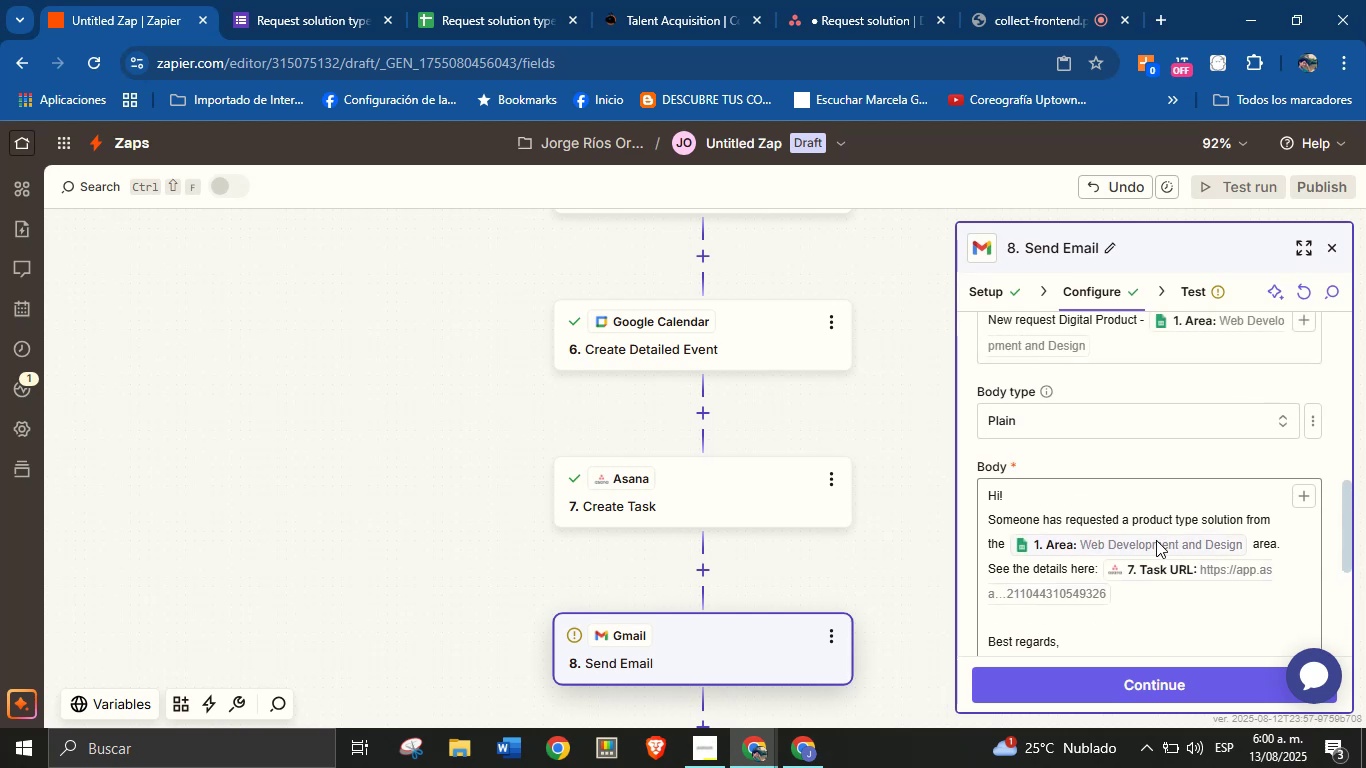 
scroll: coordinate [1156, 541], scroll_direction: down, amount: 3.0
 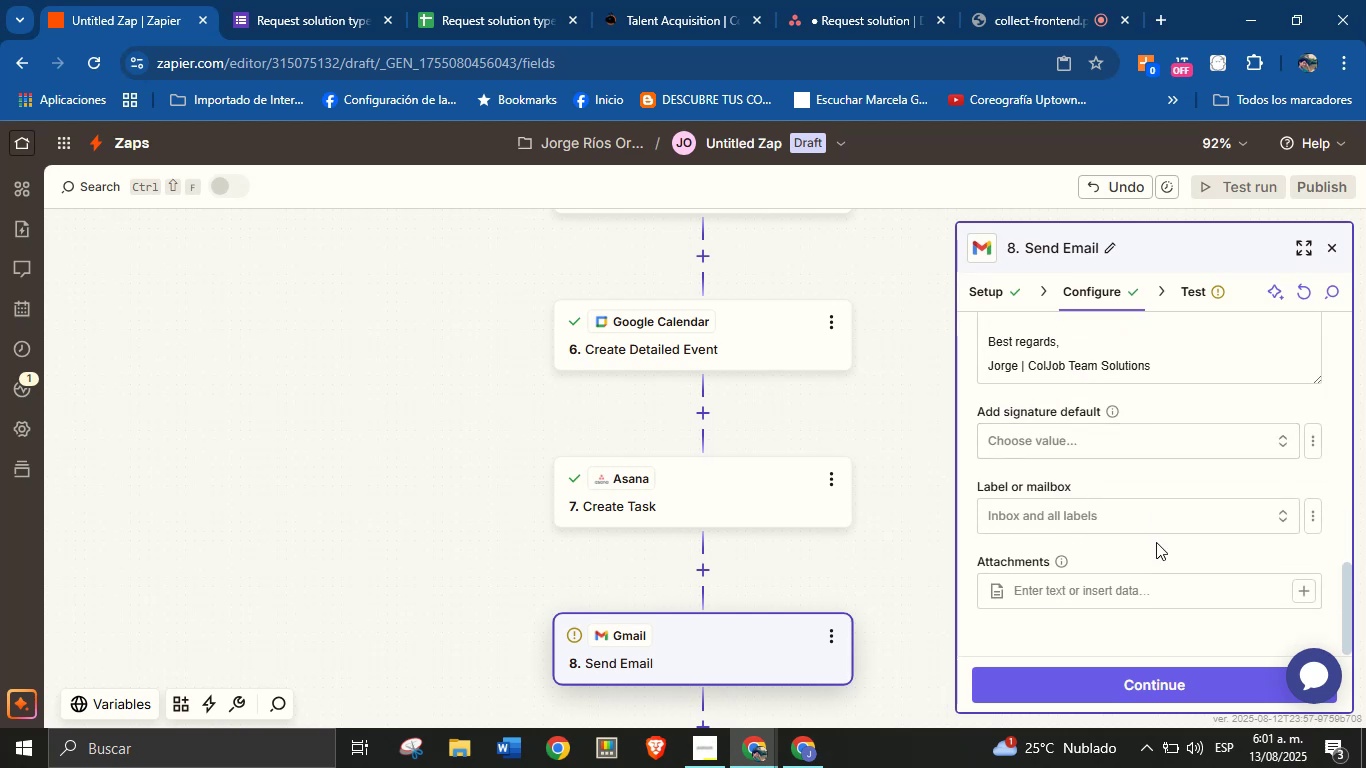 
scroll: coordinate [1095, 437], scroll_direction: up, amount: 12.0
 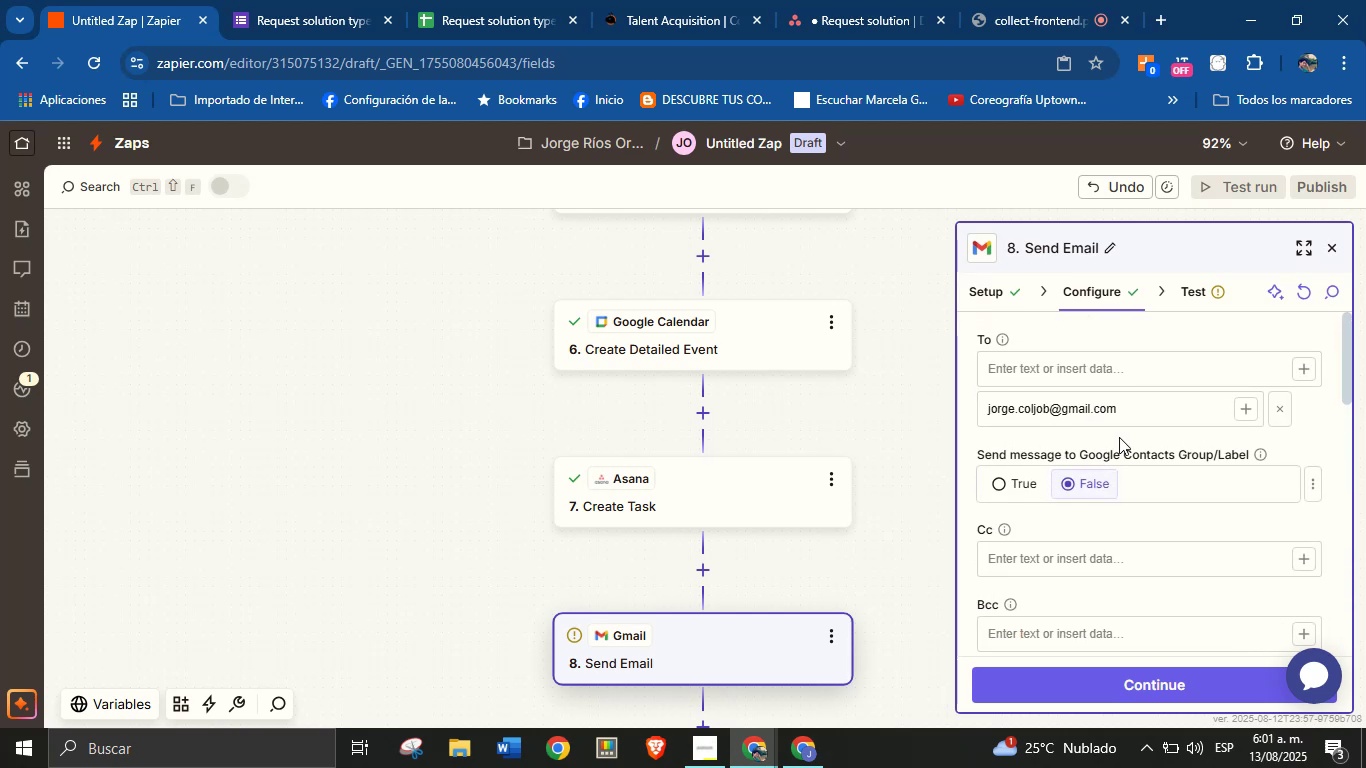 
scroll: coordinate [1126, 462], scroll_direction: down, amount: 10.0
 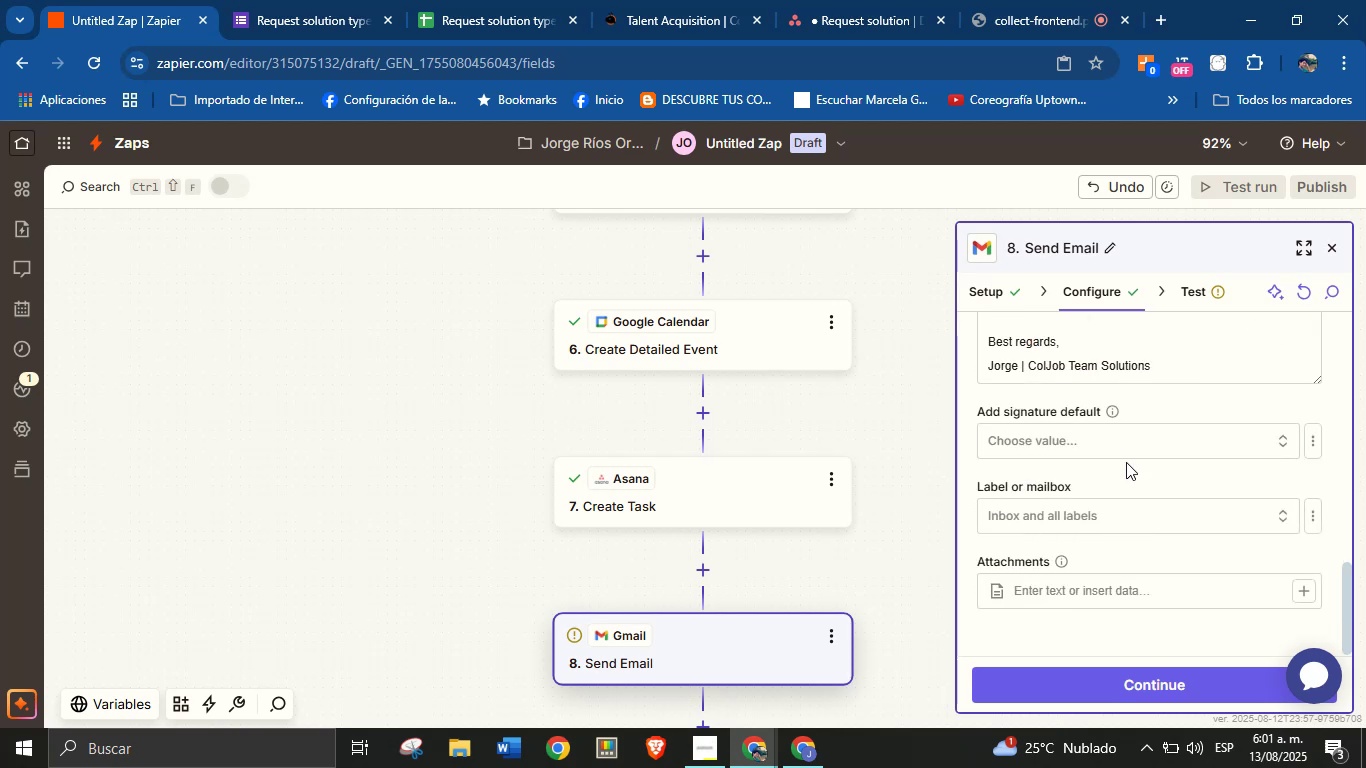 
scroll: coordinate [1127, 462], scroll_direction: up, amount: 2.0
 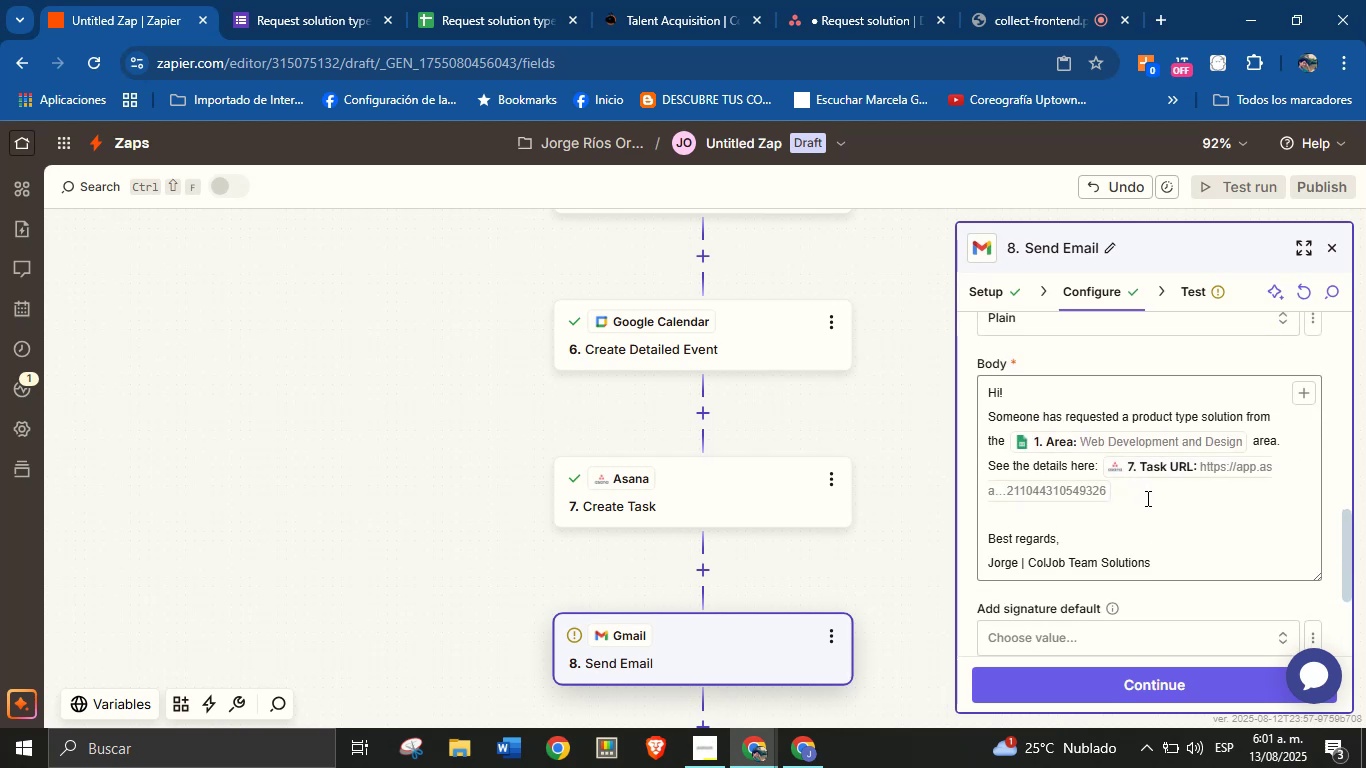 
scroll: coordinate [1146, 502], scroll_direction: down, amount: 5.0
 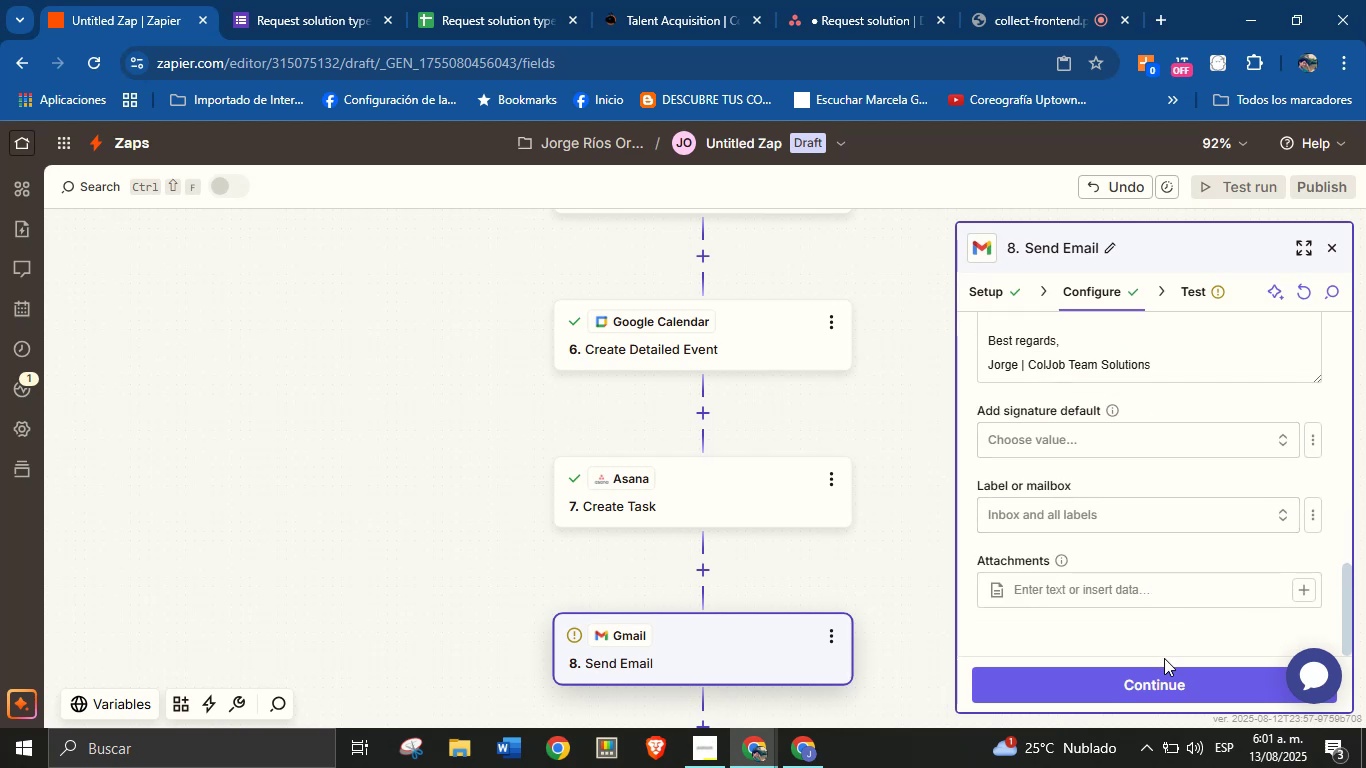 
left_click([1169, 671])
 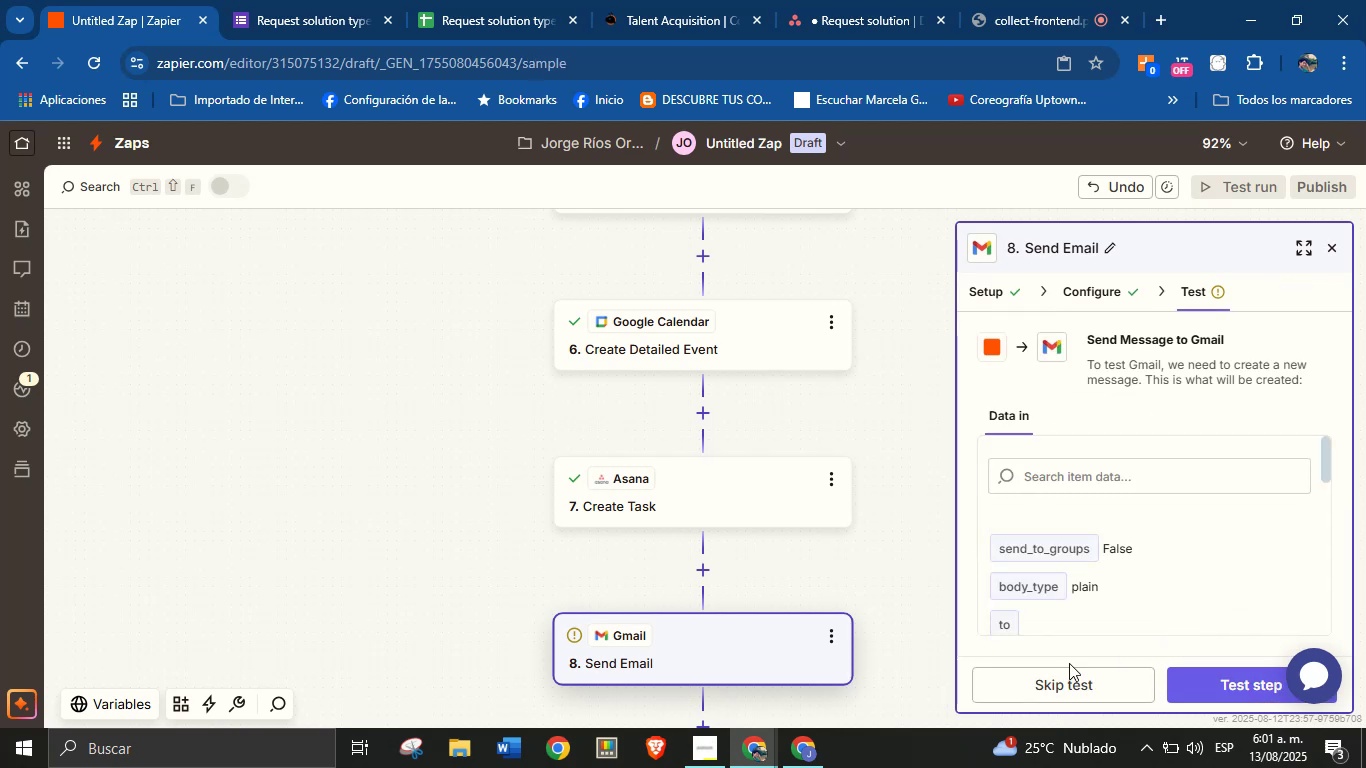 
left_click([814, 749])
 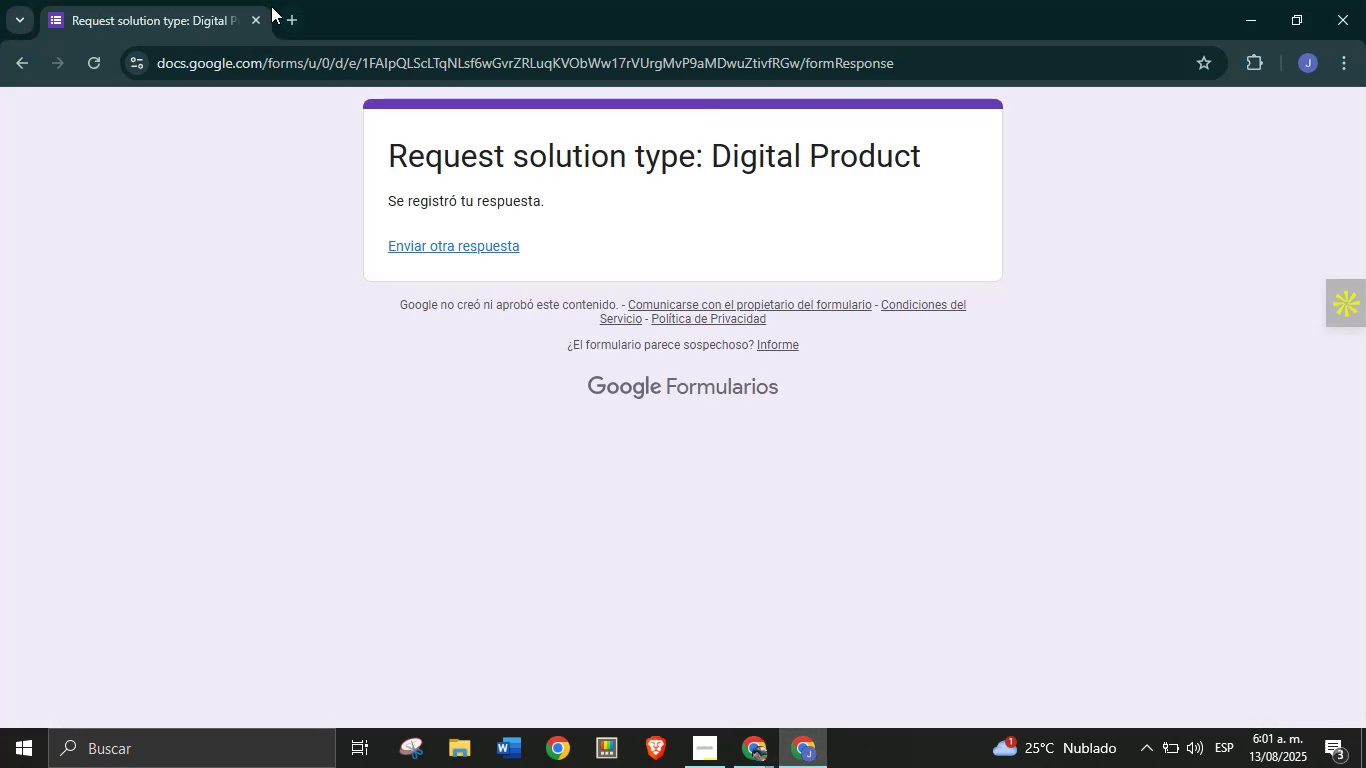 
left_click([285, 21])
 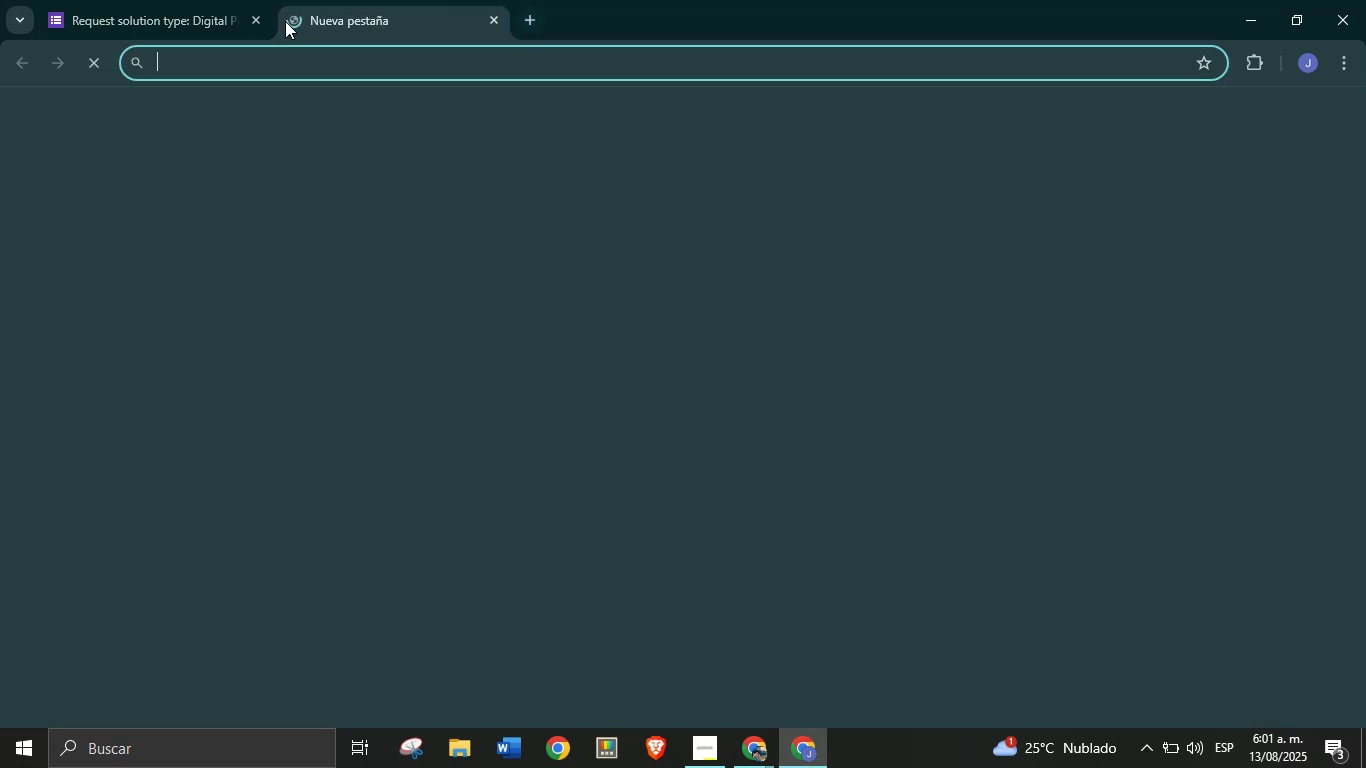 
type(gm)
 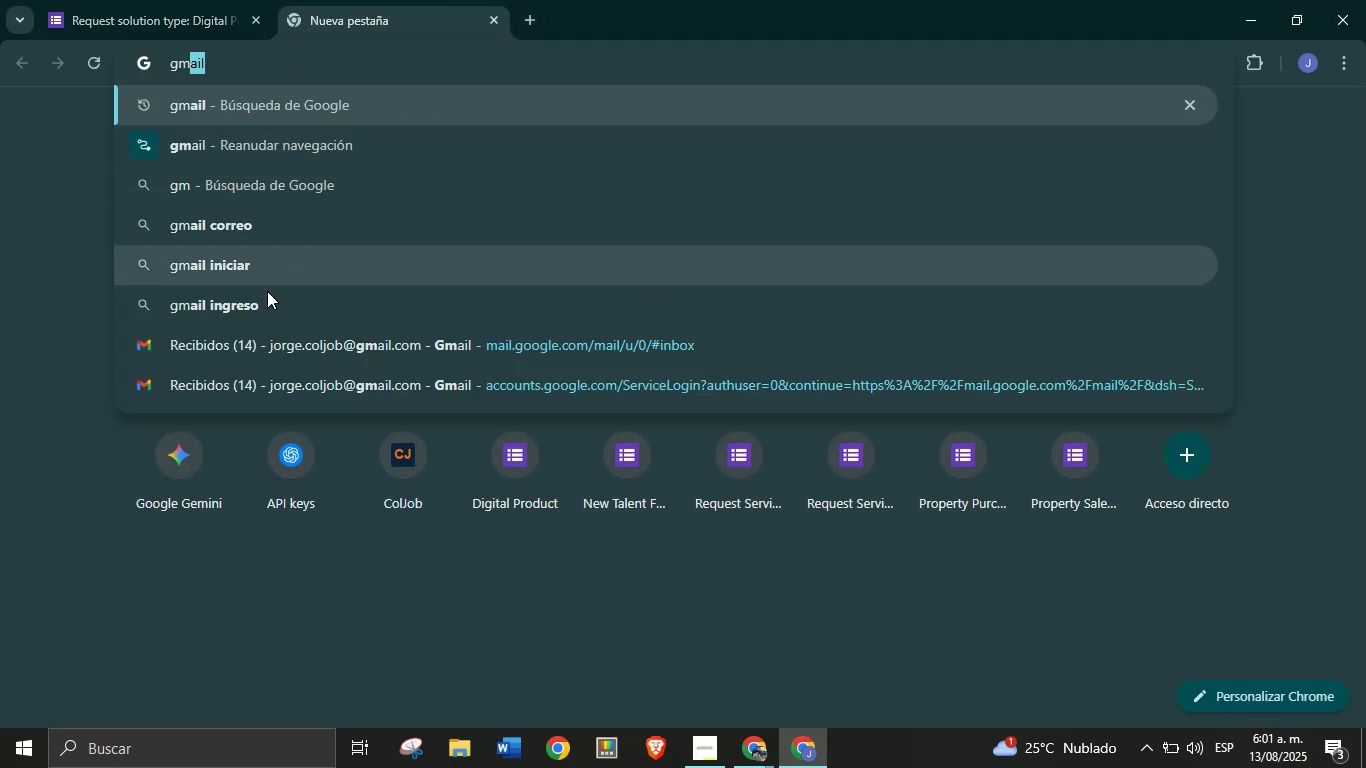 
left_click([267, 342])
 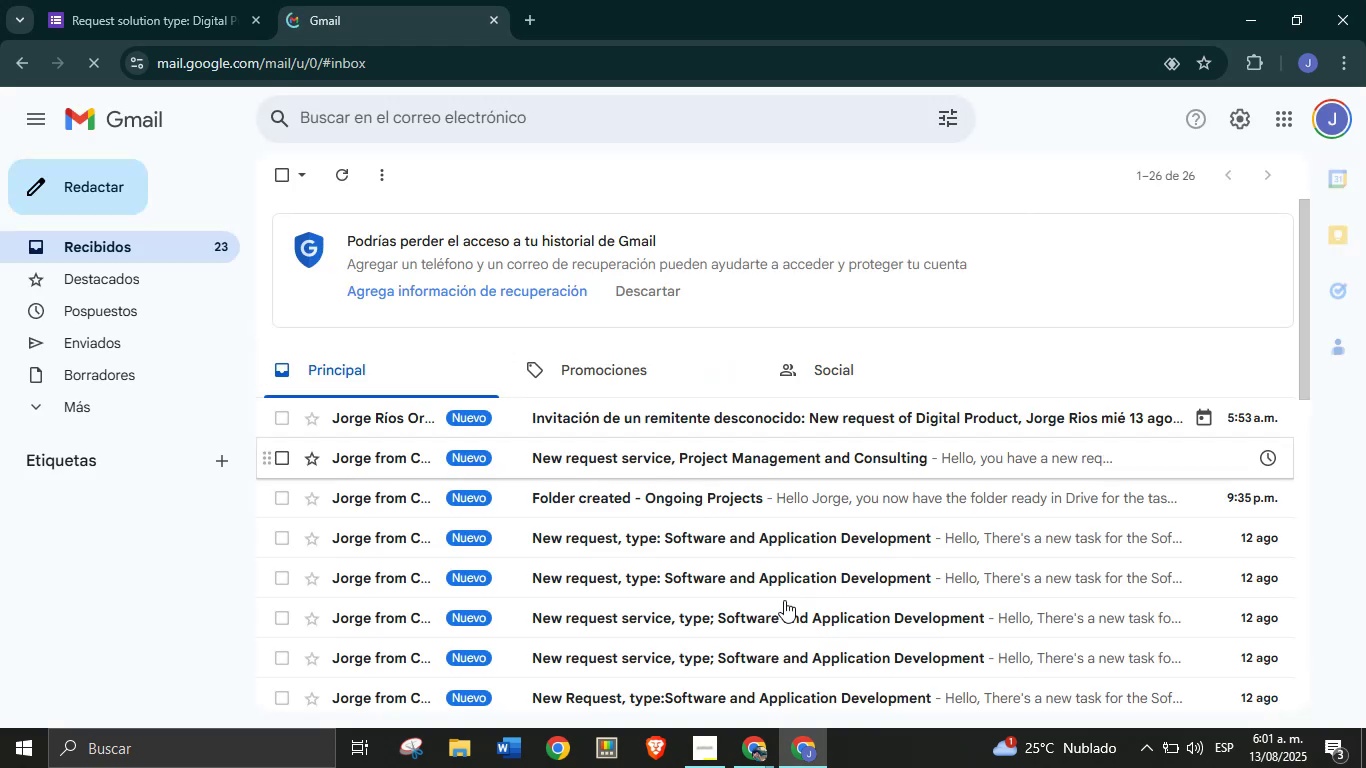 
wait(14.95)
 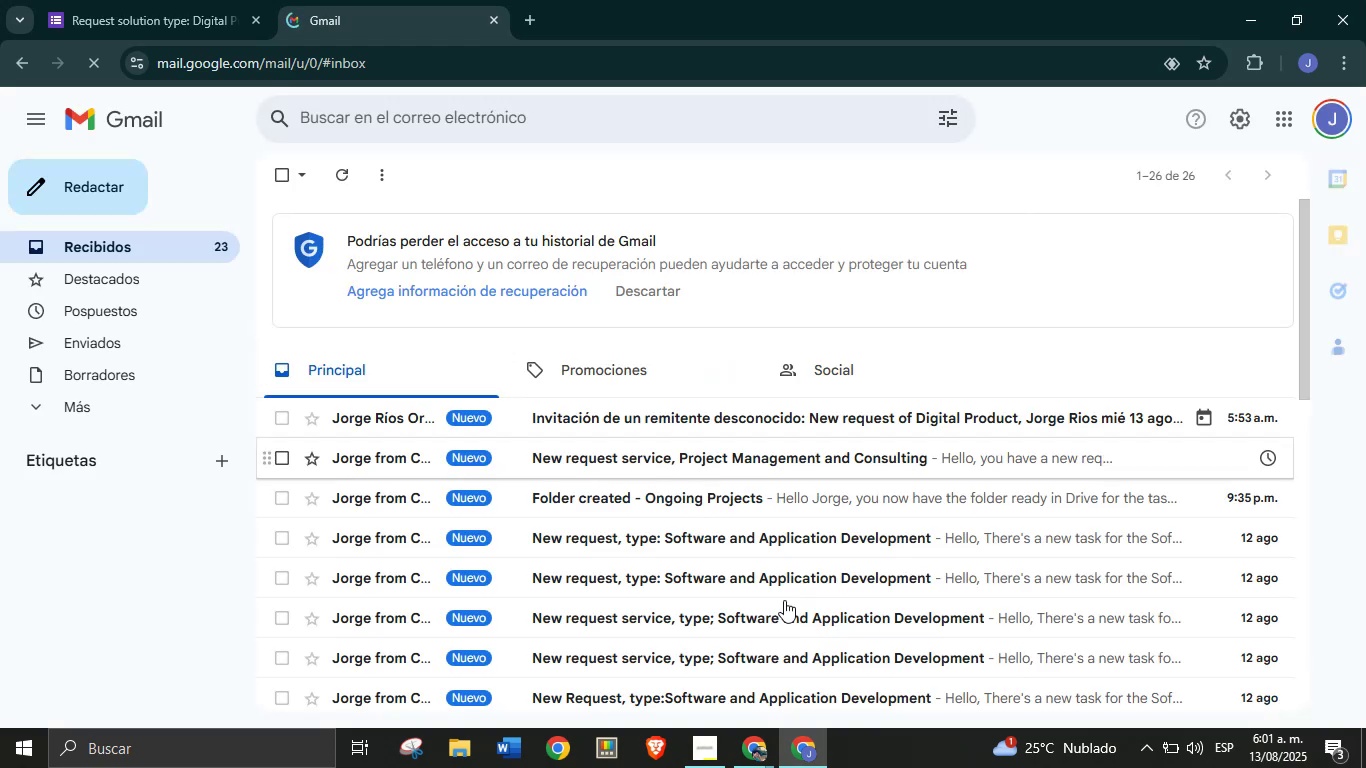 
left_click([844, 422])
 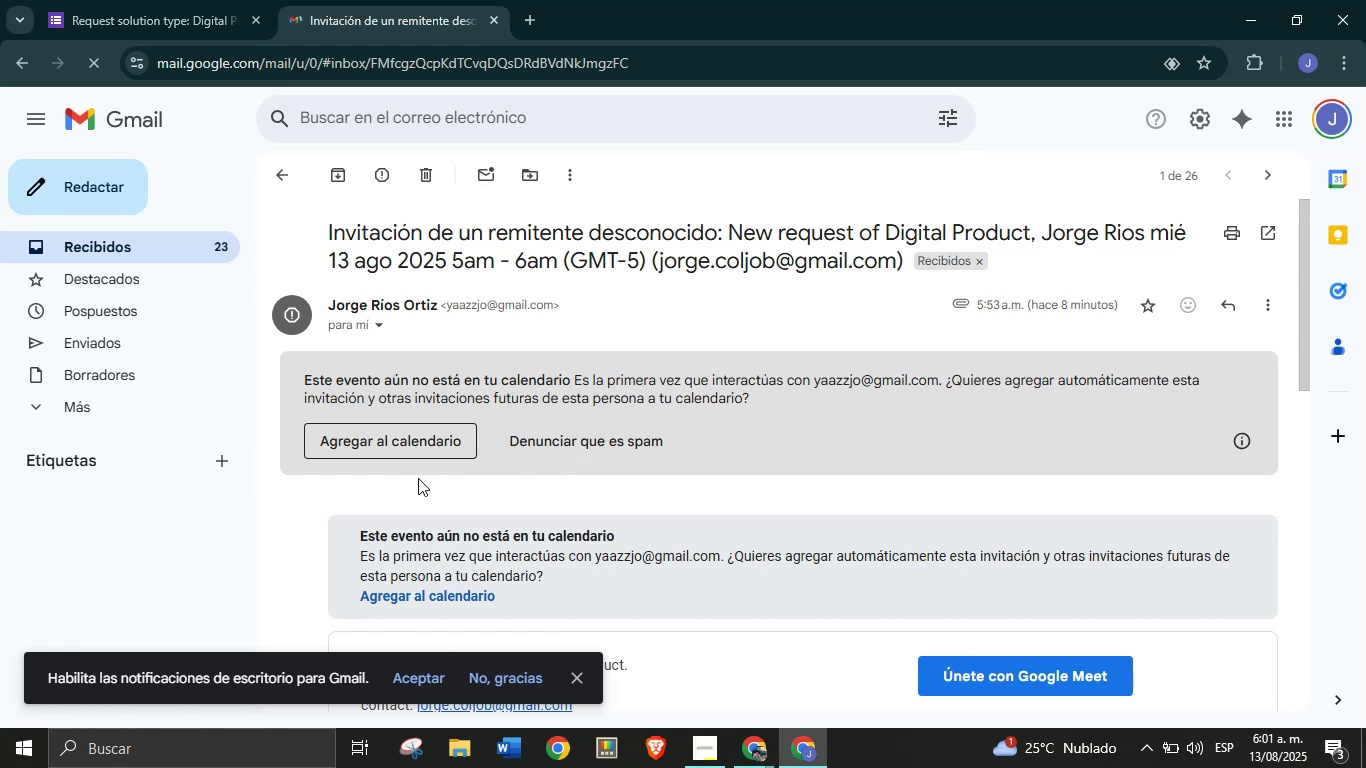 
scroll: coordinate [898, 459], scroll_direction: down, amount: 2.0
 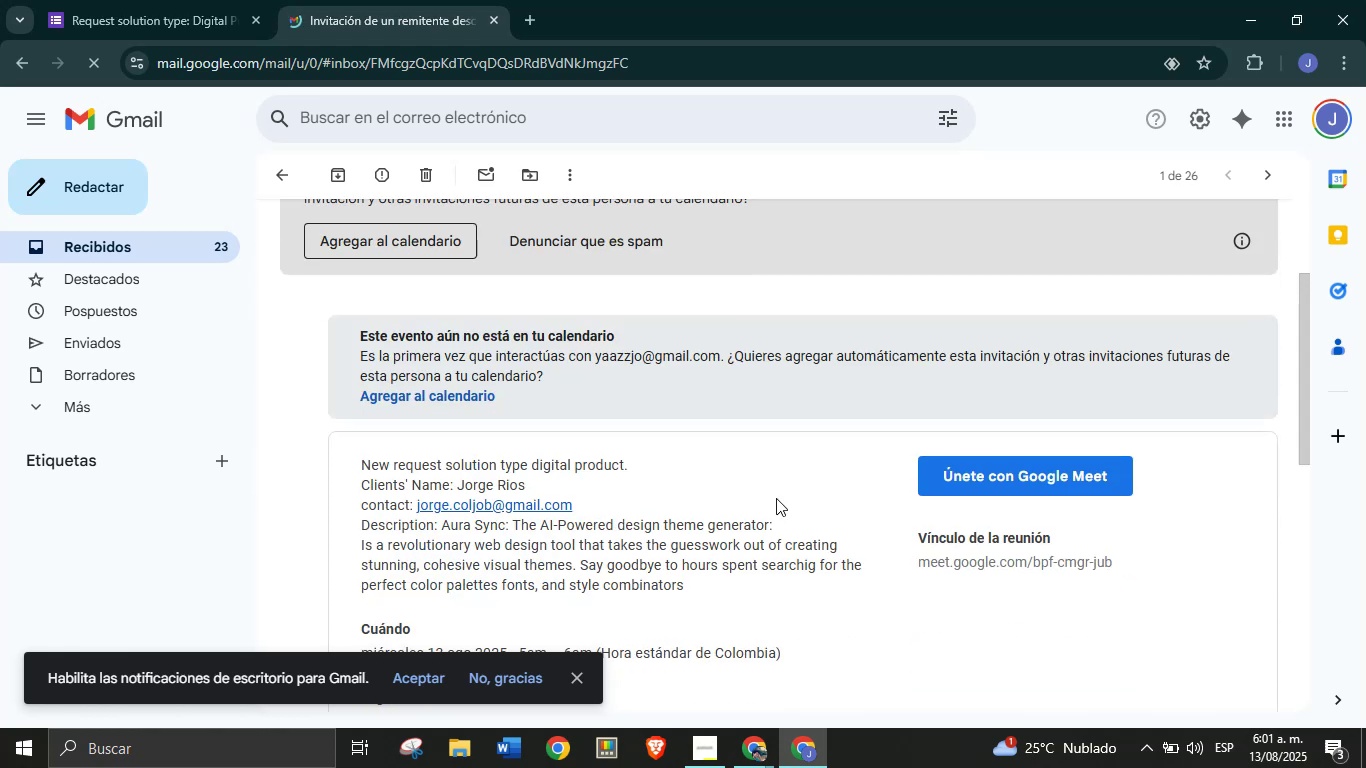 
scroll: coordinate [787, 489], scroll_direction: up, amount: 1.0
 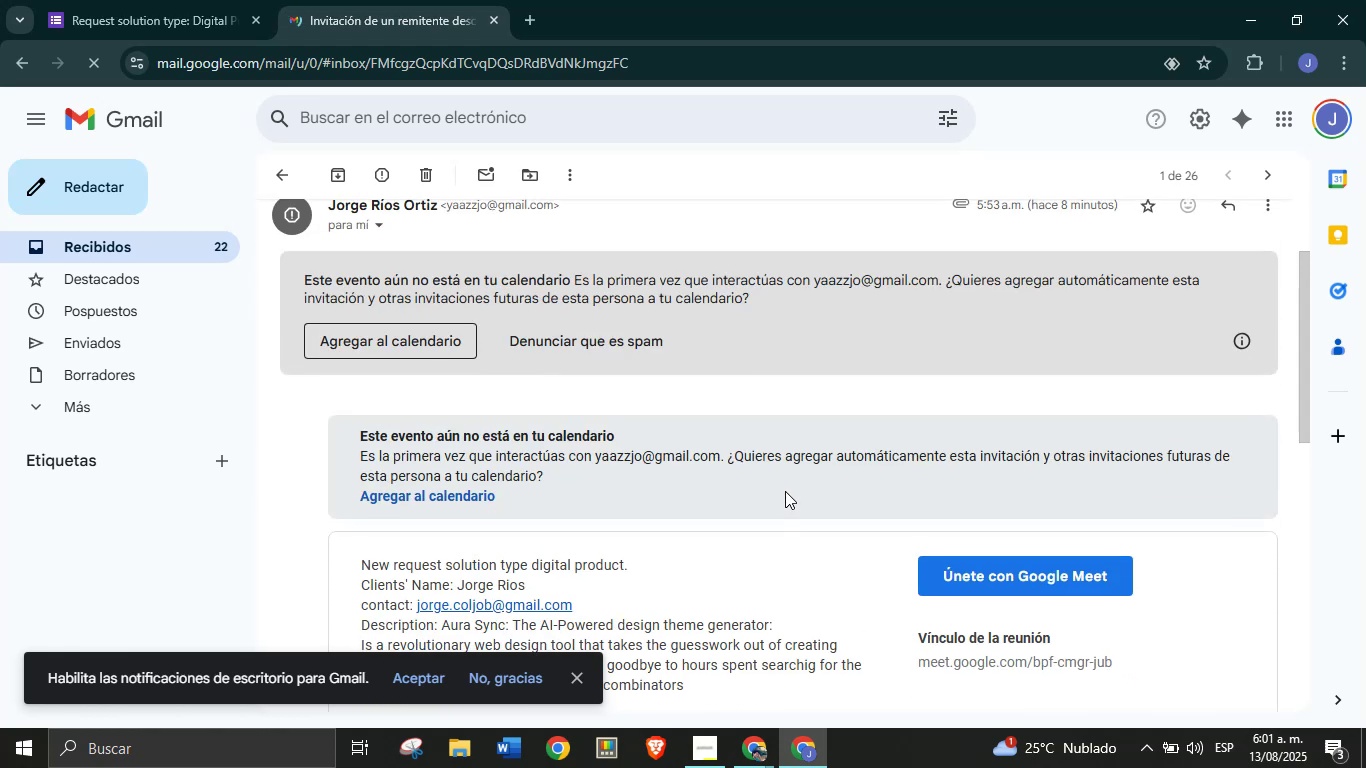 
scroll: coordinate [656, 549], scroll_direction: down, amount: 5.0
 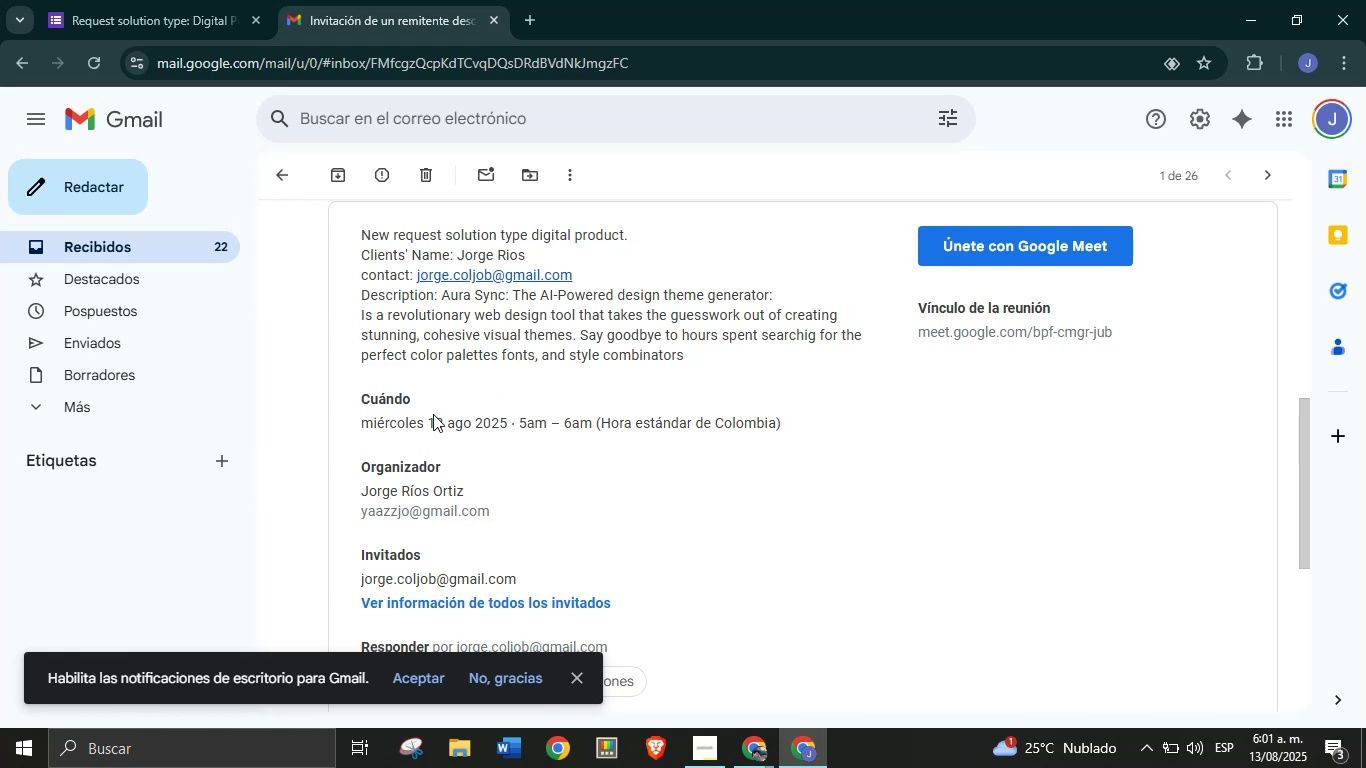 
wait(6.52)
 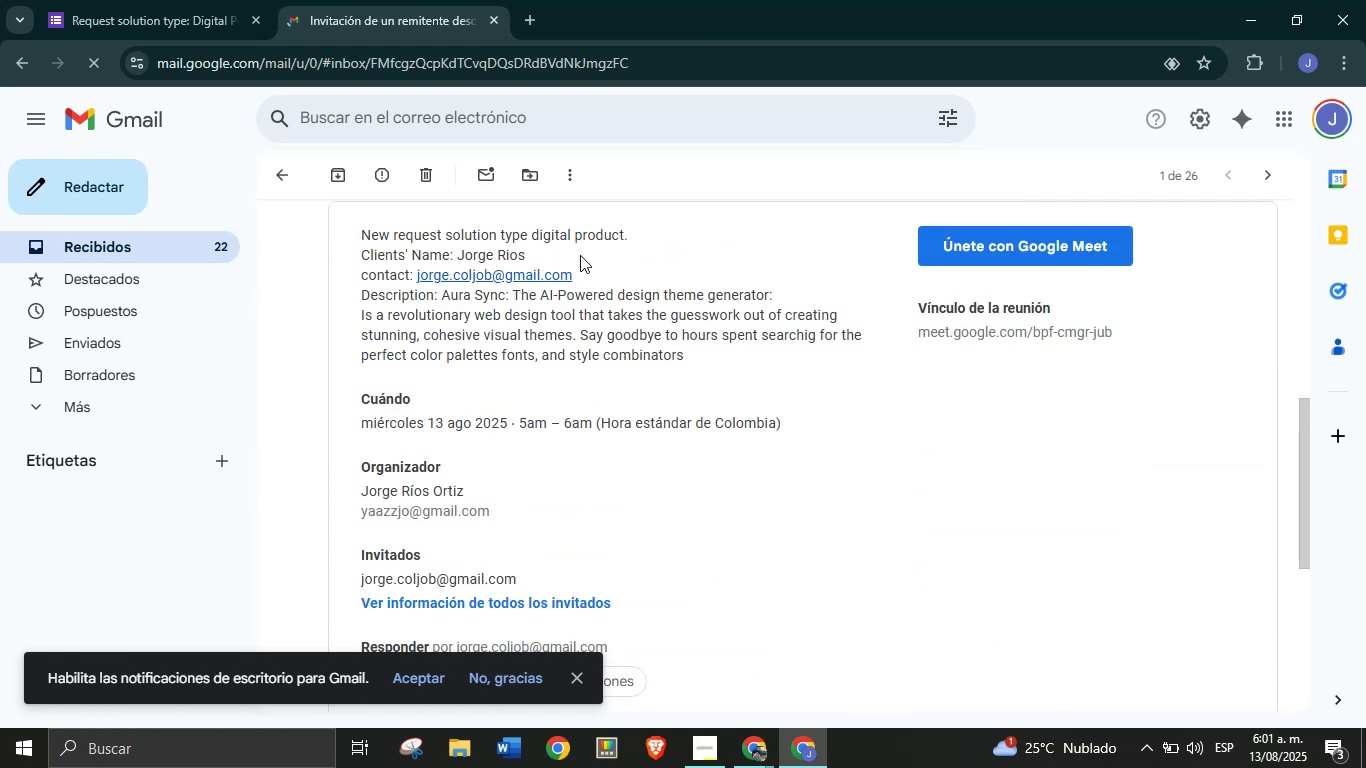 
left_click([765, 744])
 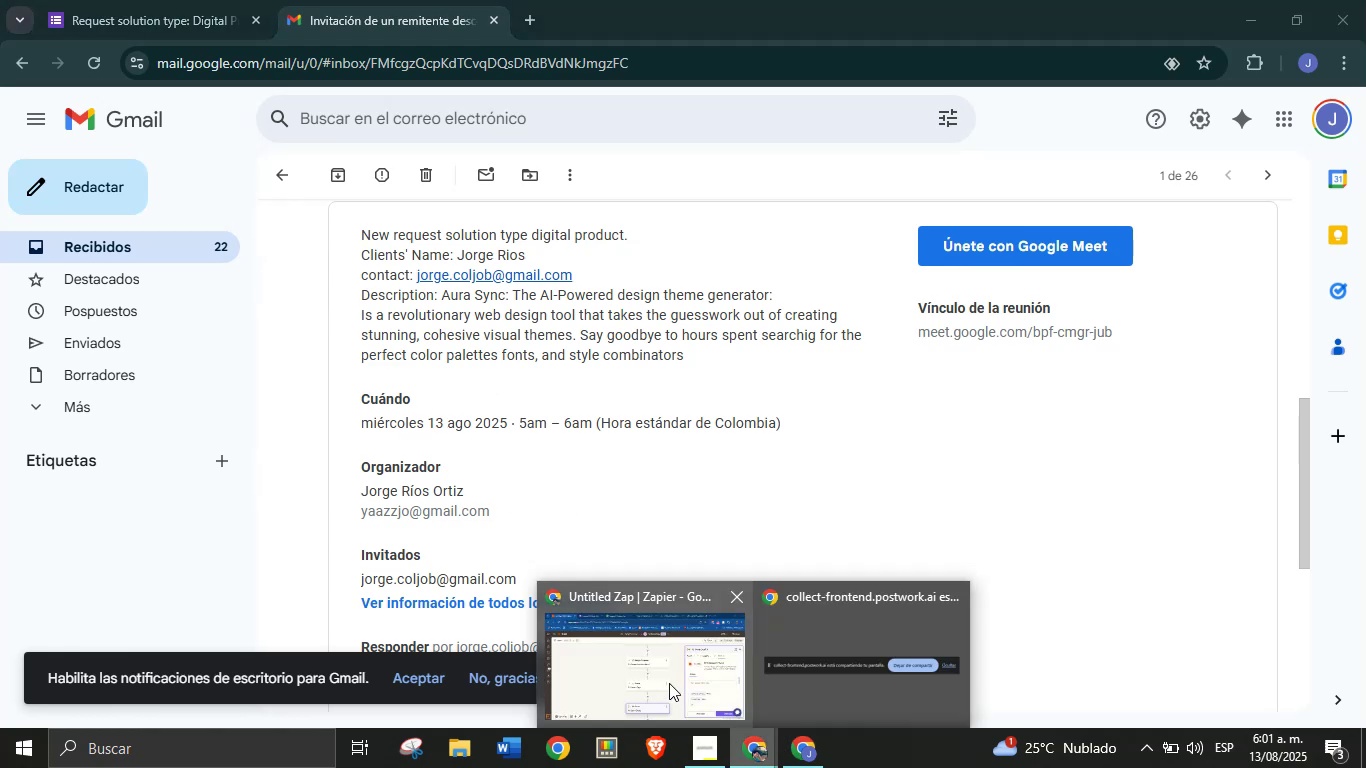 
left_click([668, 678])
 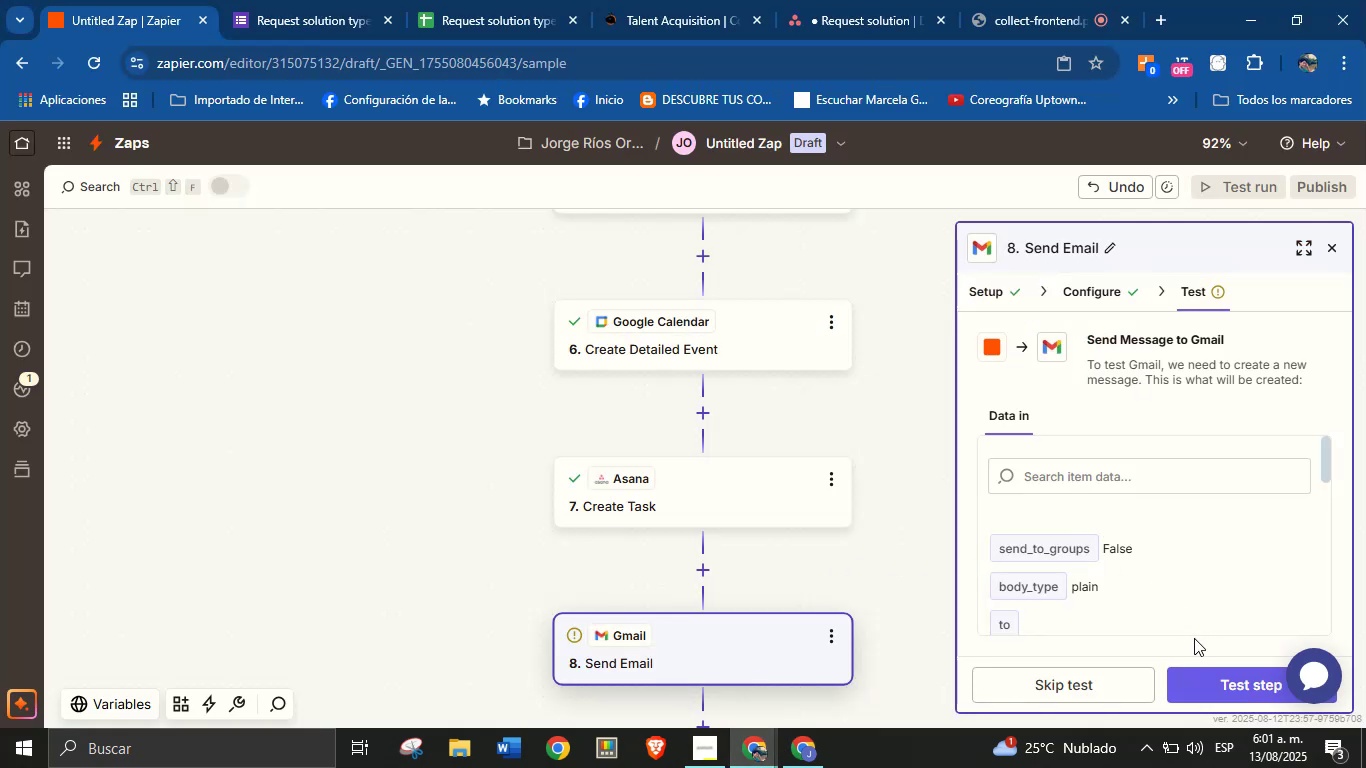 
left_click([1210, 682])
 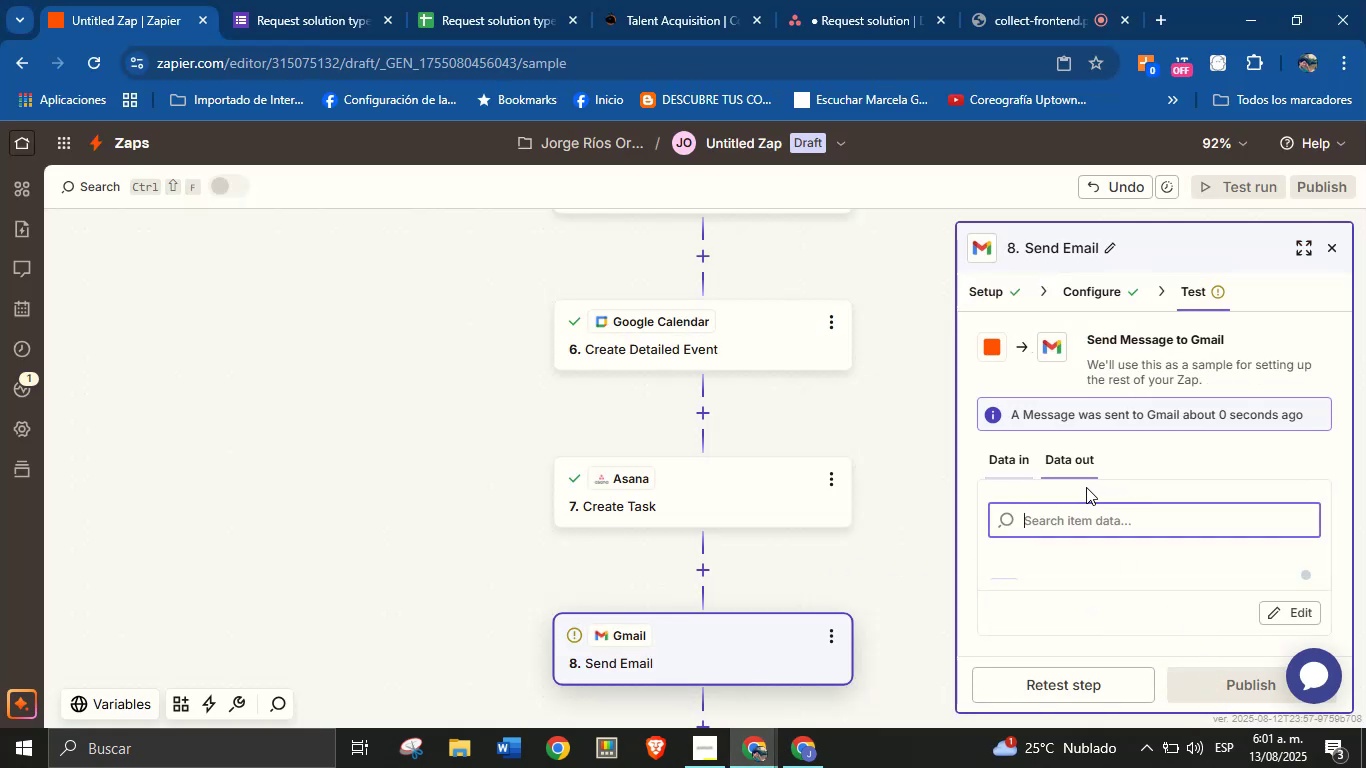 
left_click([805, 749])
 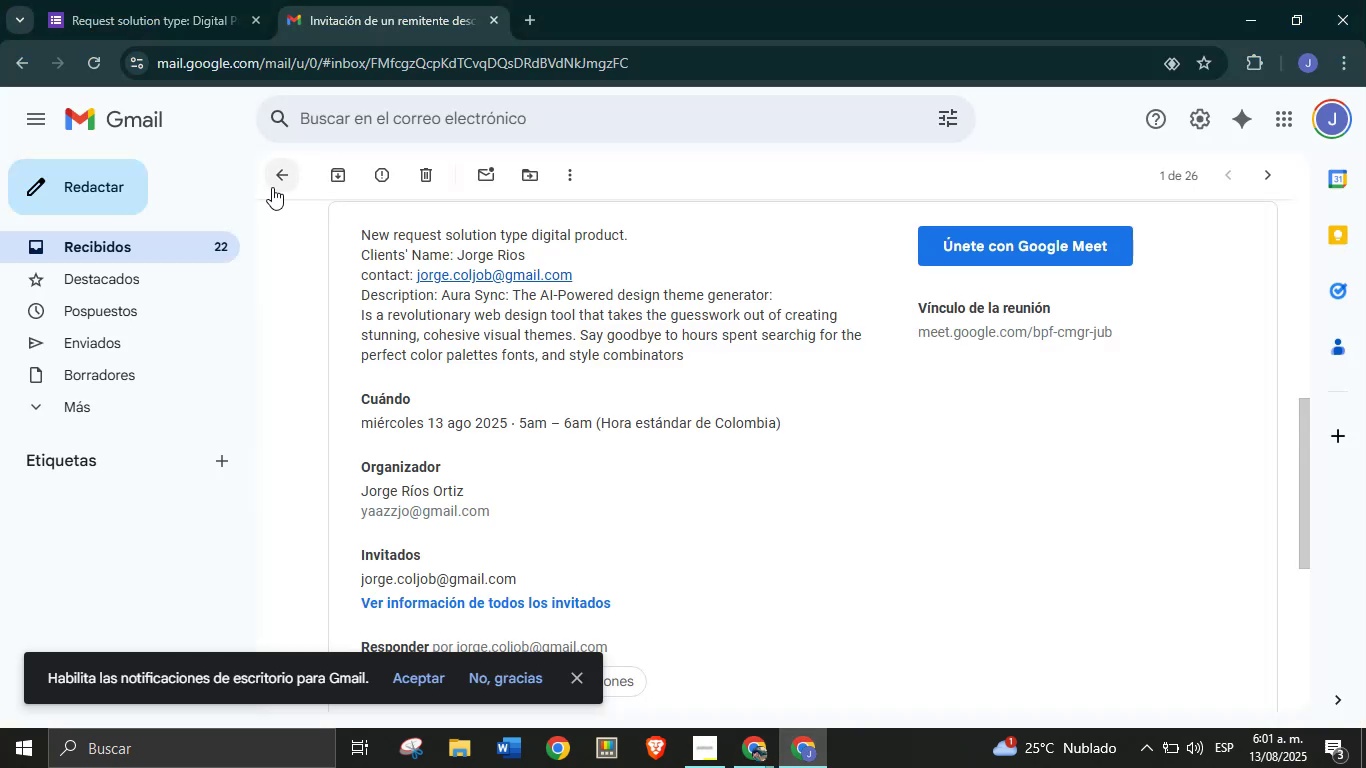 
left_click([271, 179])
 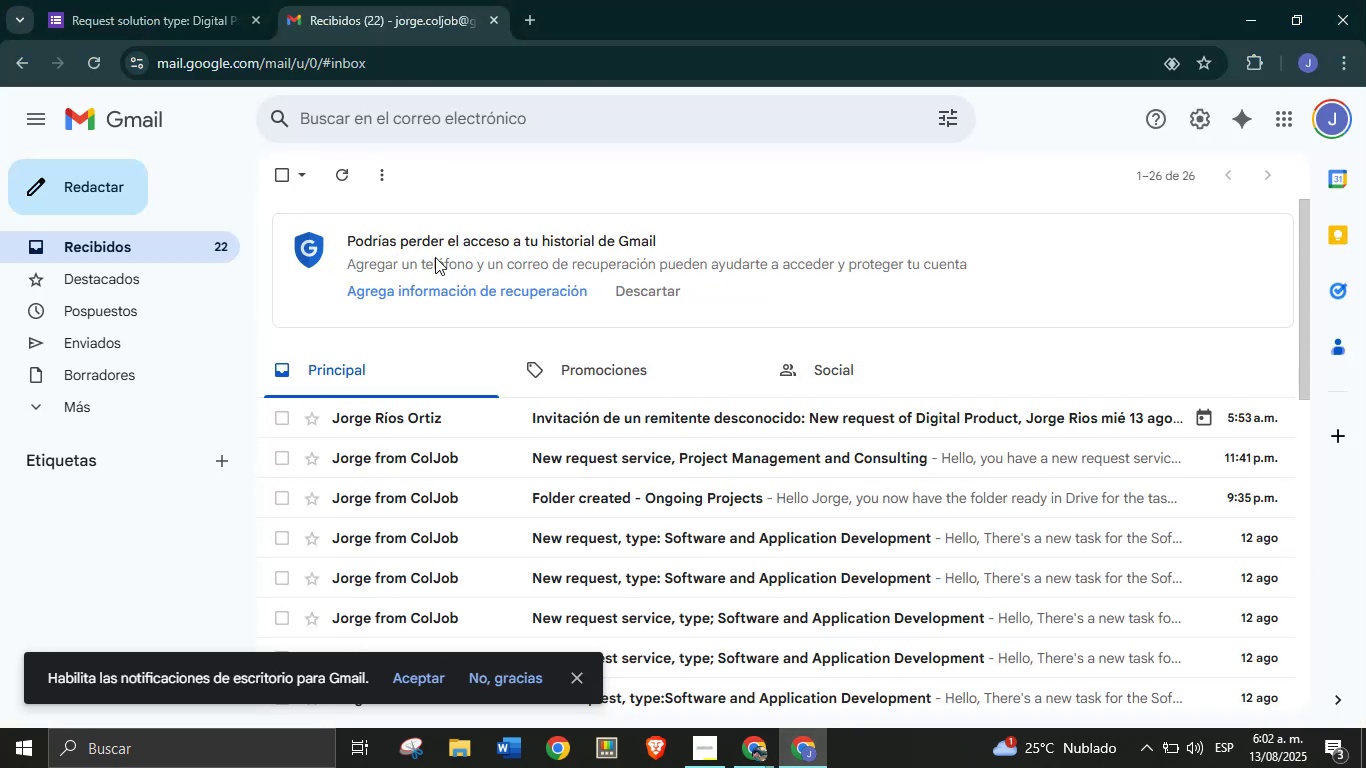 
wait(5.83)
 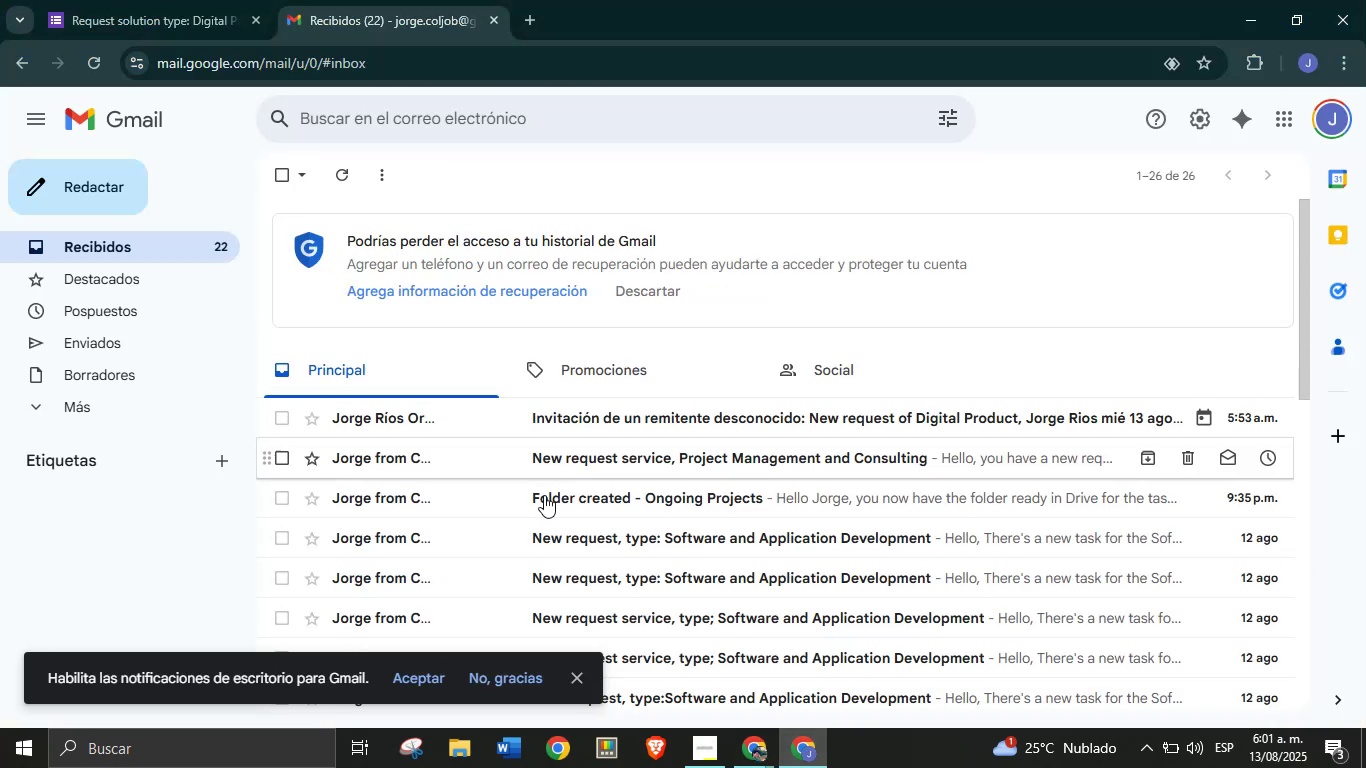 
left_click([336, 171])
 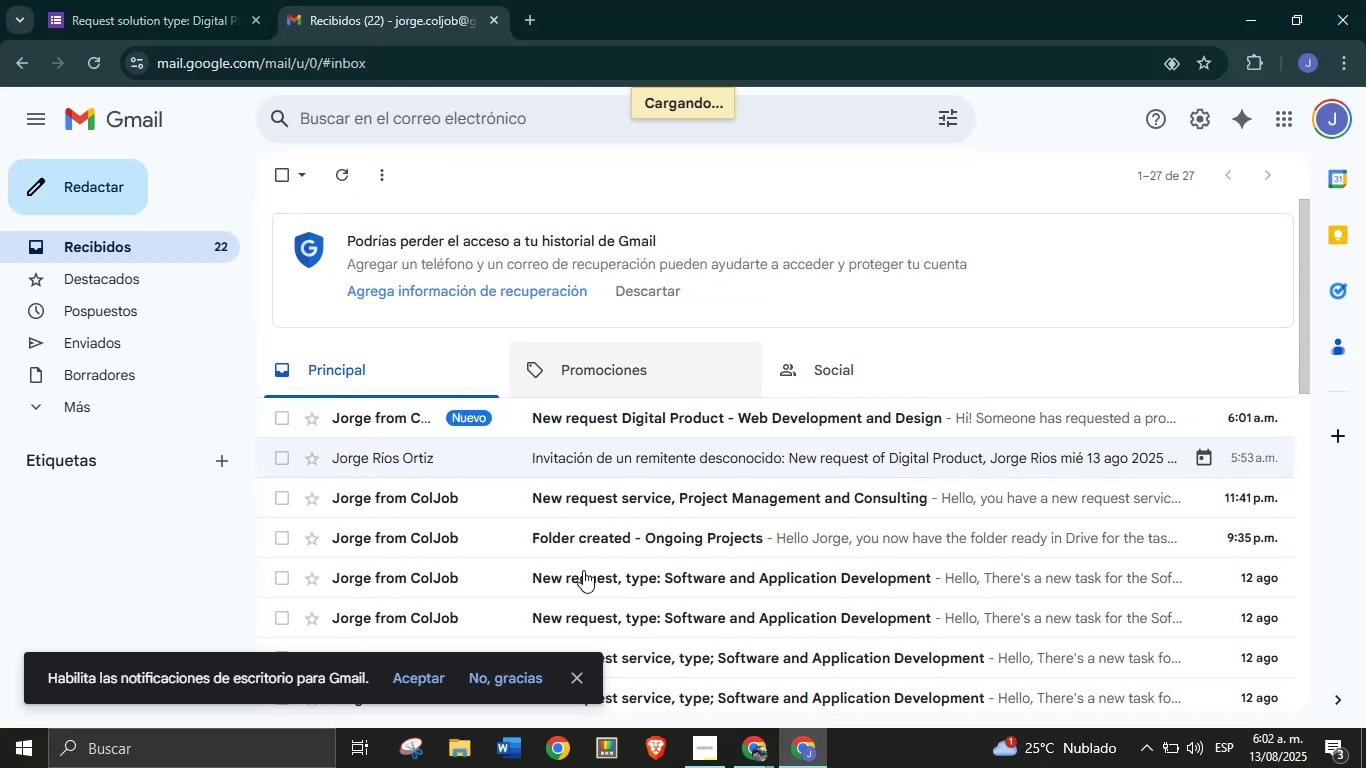 
left_click([576, 673])
 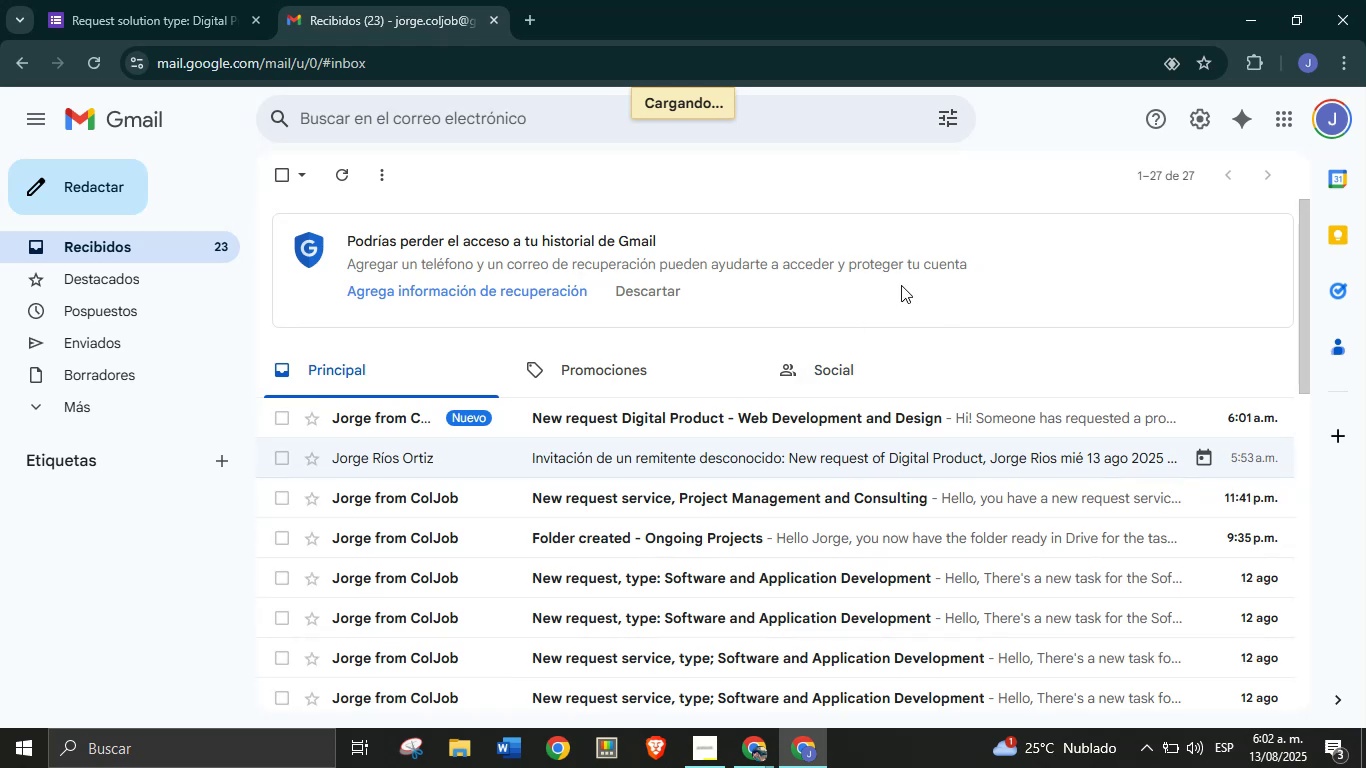 
left_click([821, 417])
 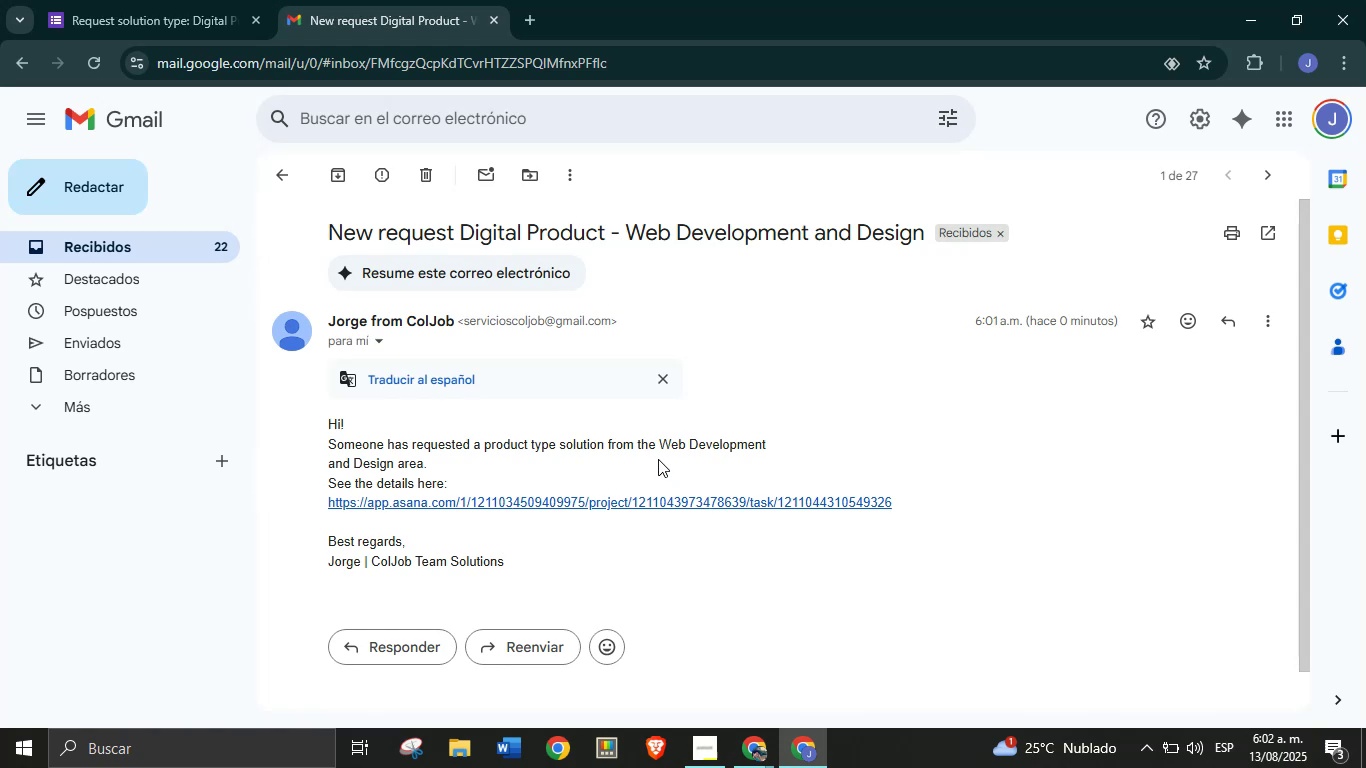 
wait(13.85)
 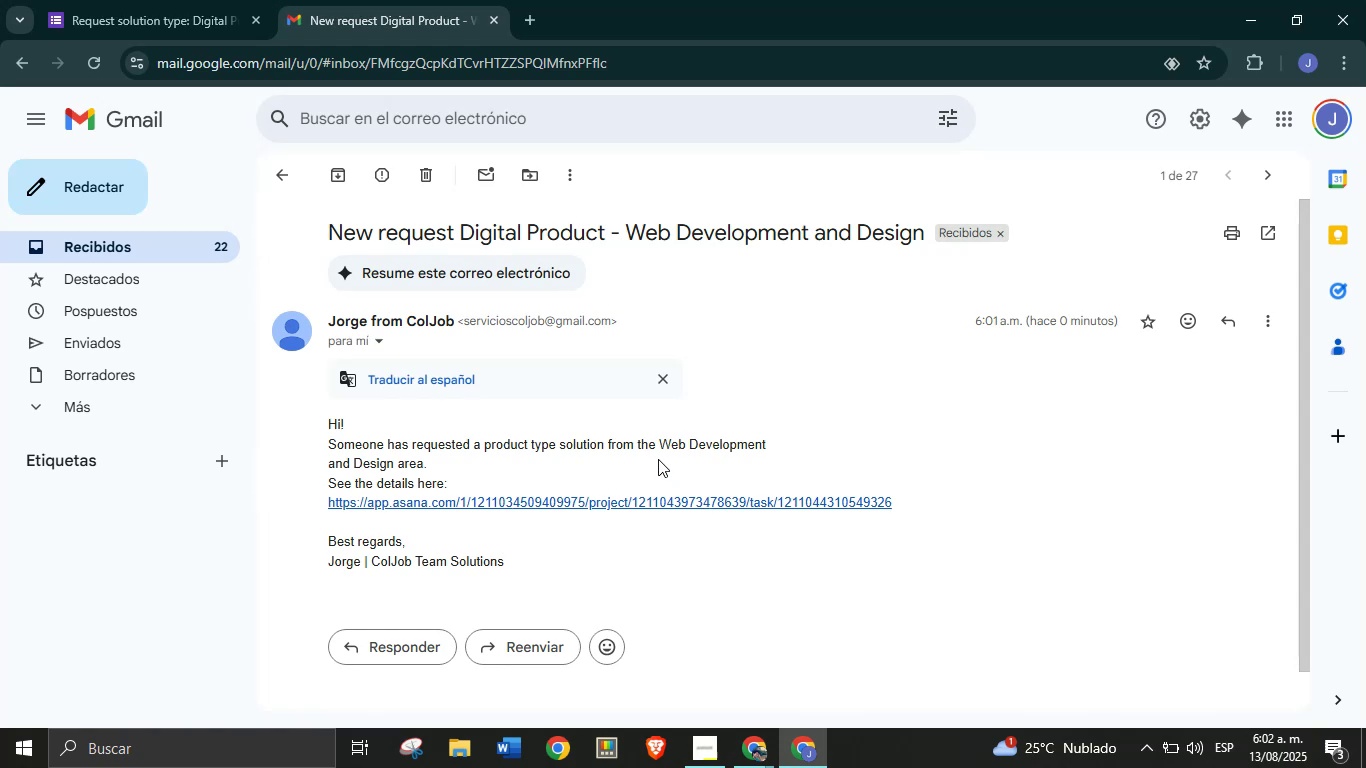 
left_click([749, 753])
 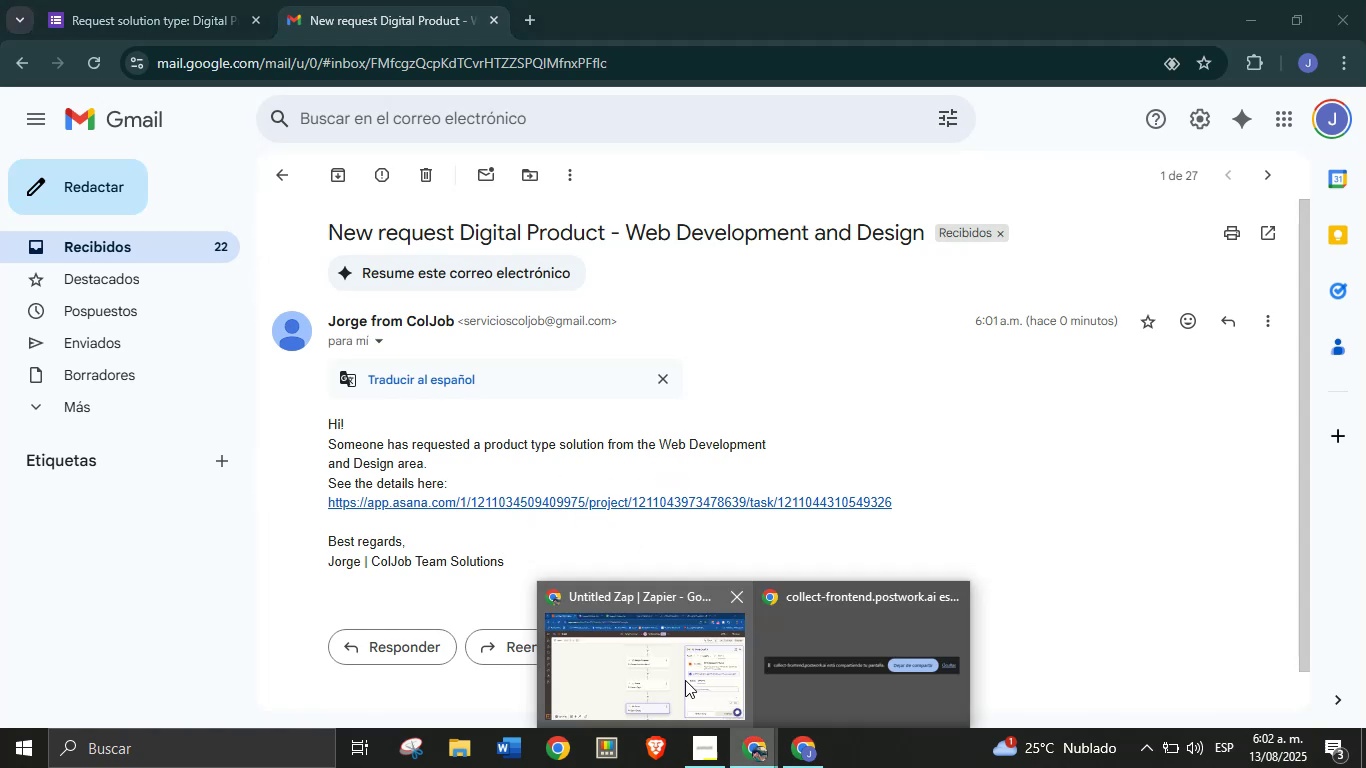 
left_click([658, 659])
 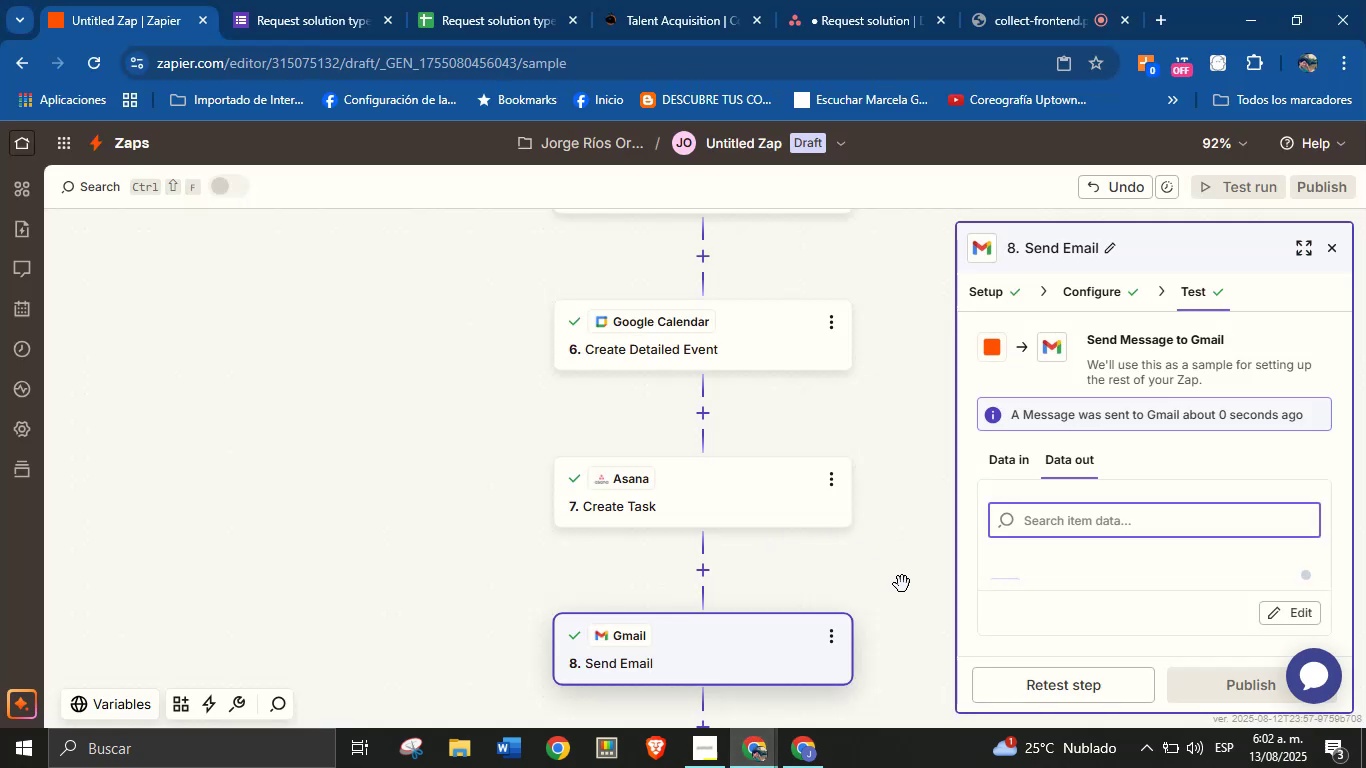 
scroll: coordinate [840, 596], scroll_direction: down, amount: 2.0
 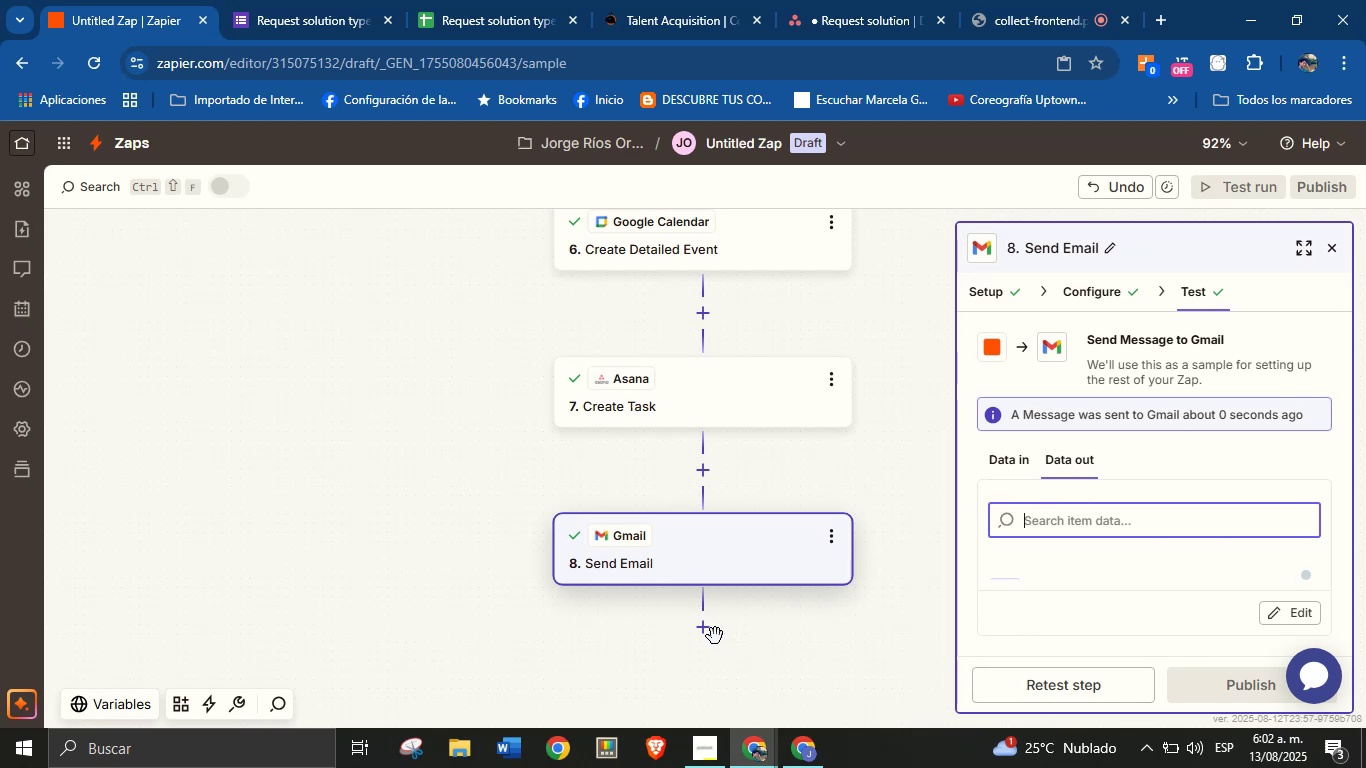 
left_click([712, 633])
 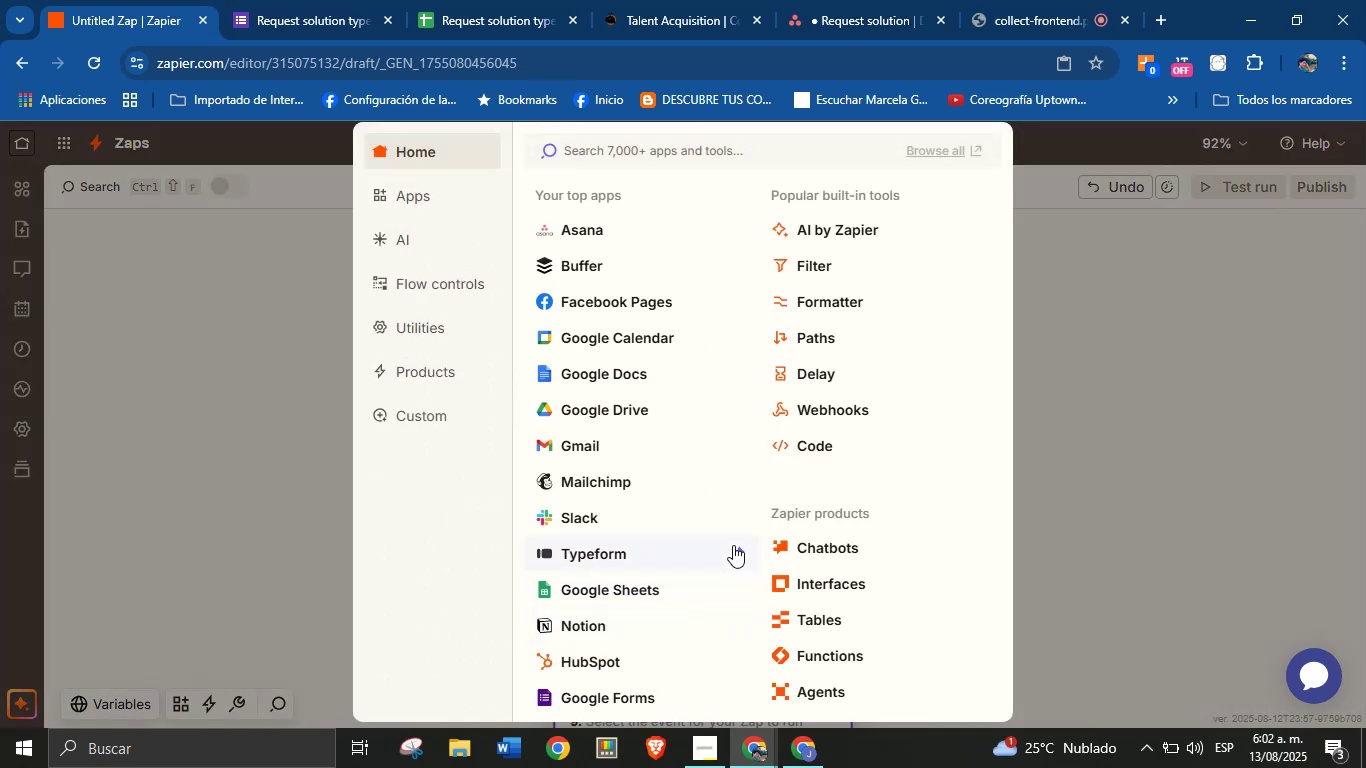 
wait(7.65)
 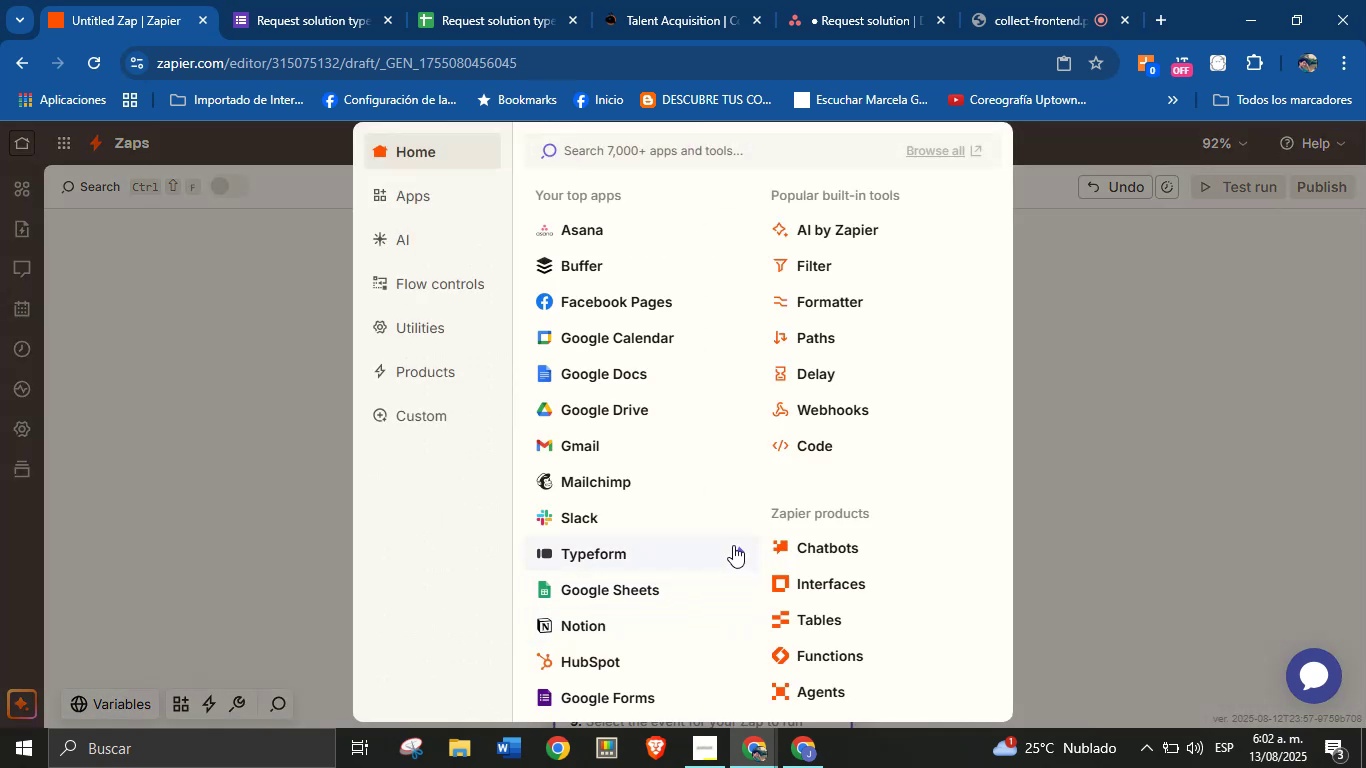 
left_click([593, 445])
 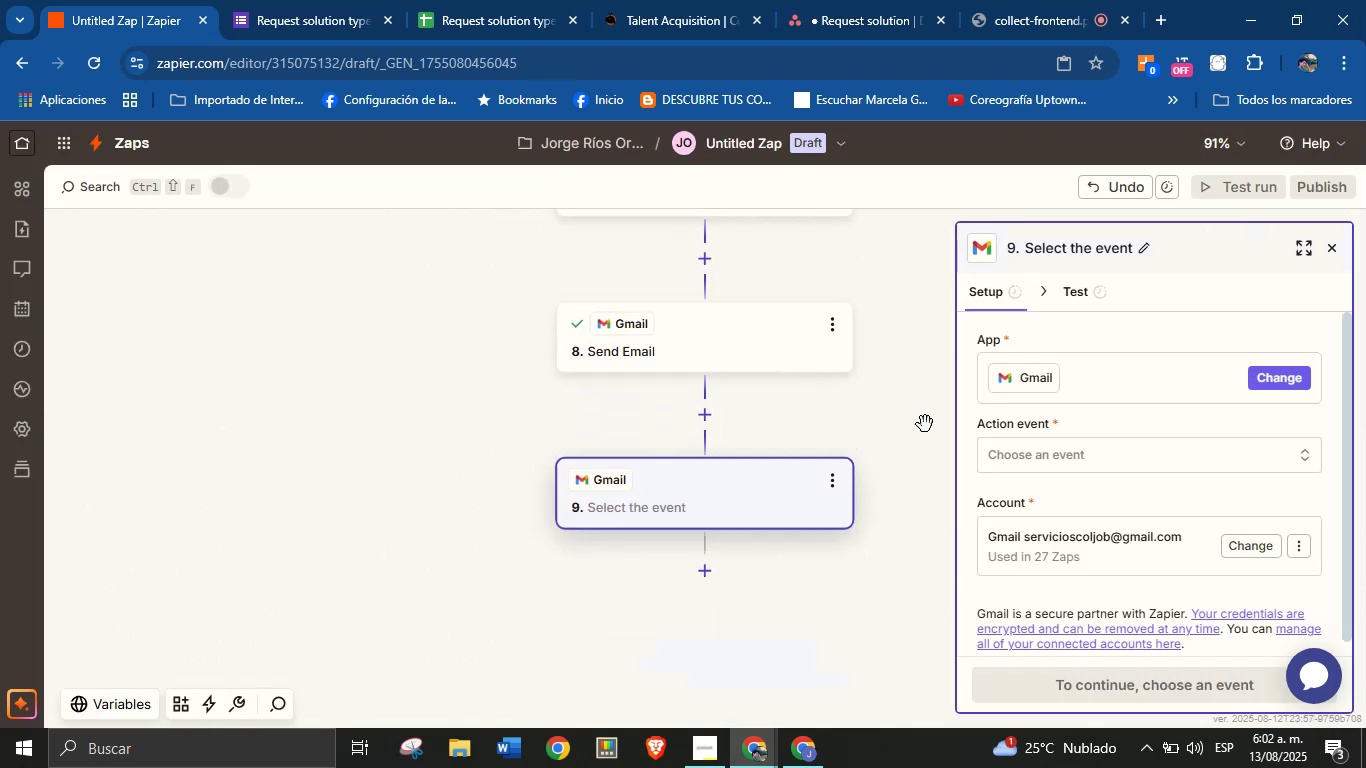 
left_click([1060, 454])
 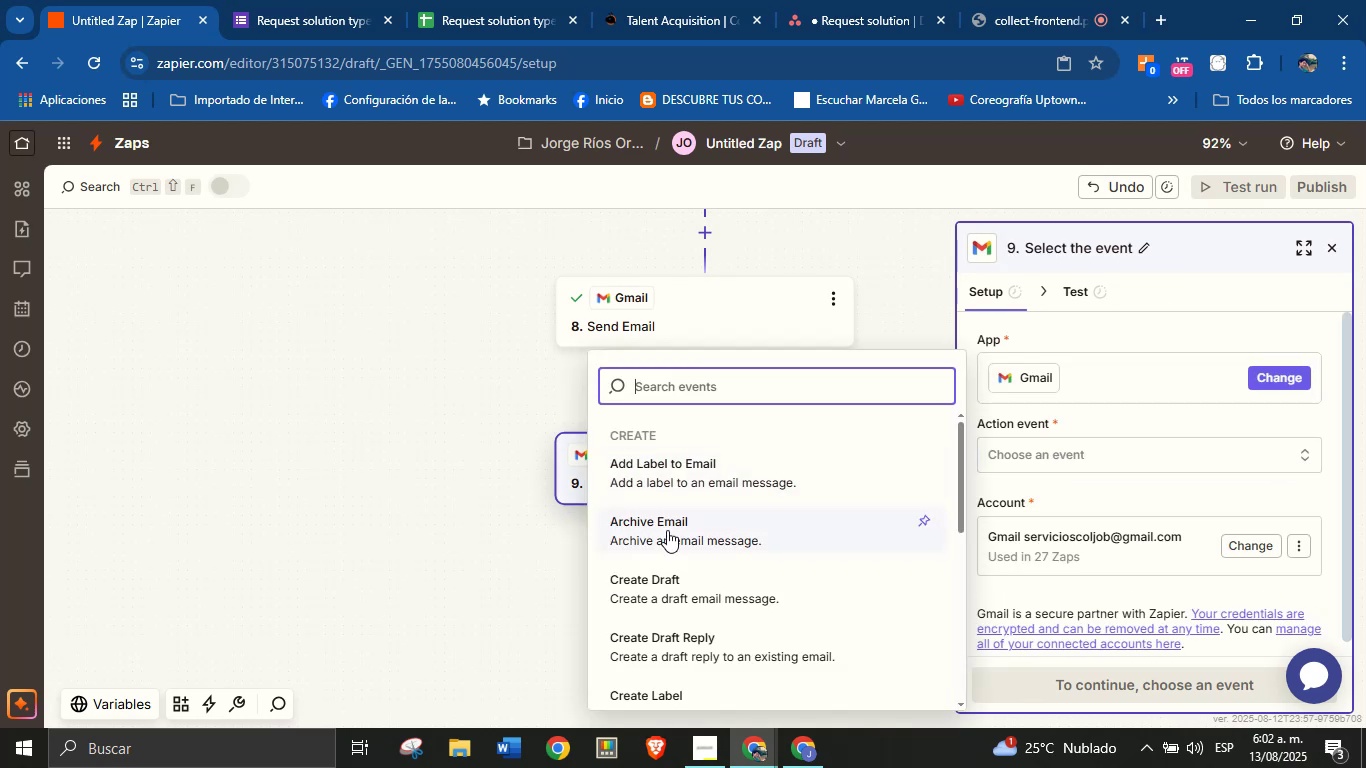 
type(se)
 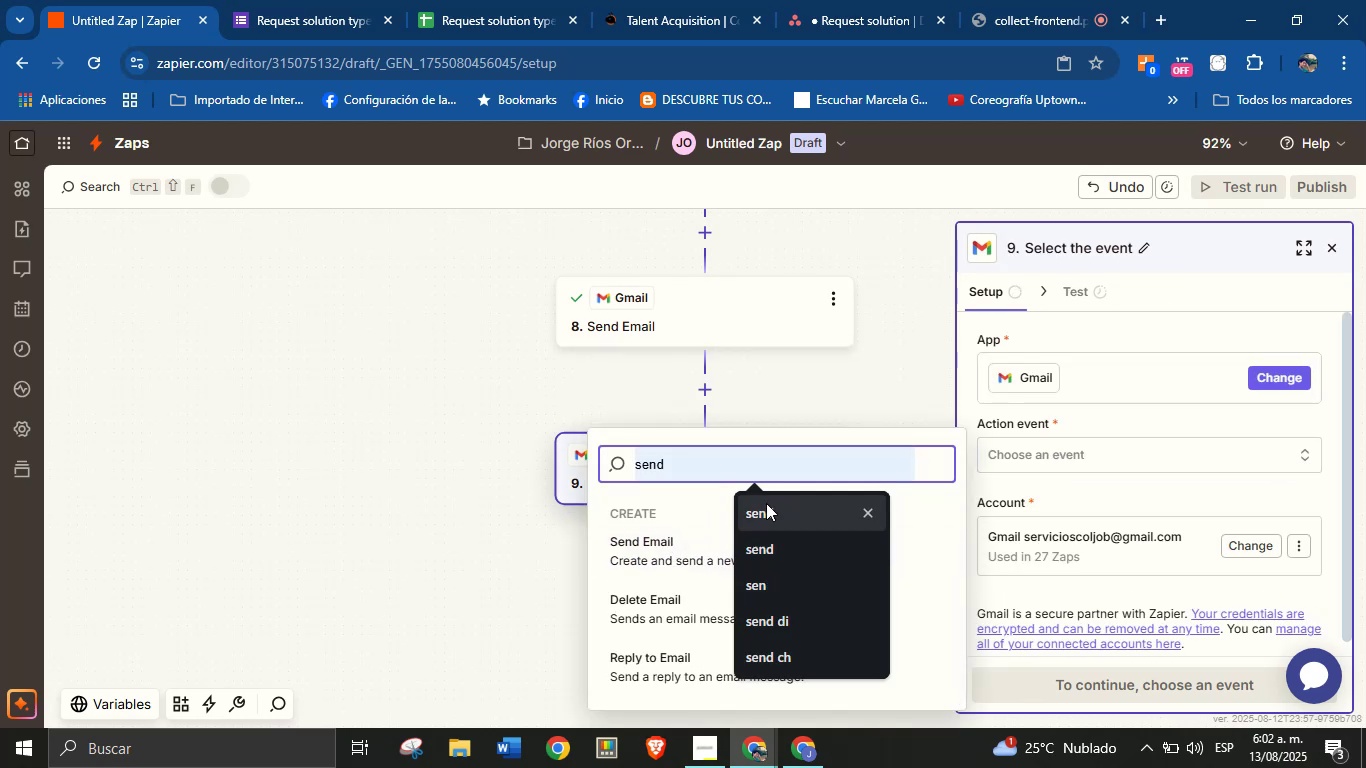 
left_click([771, 507])
 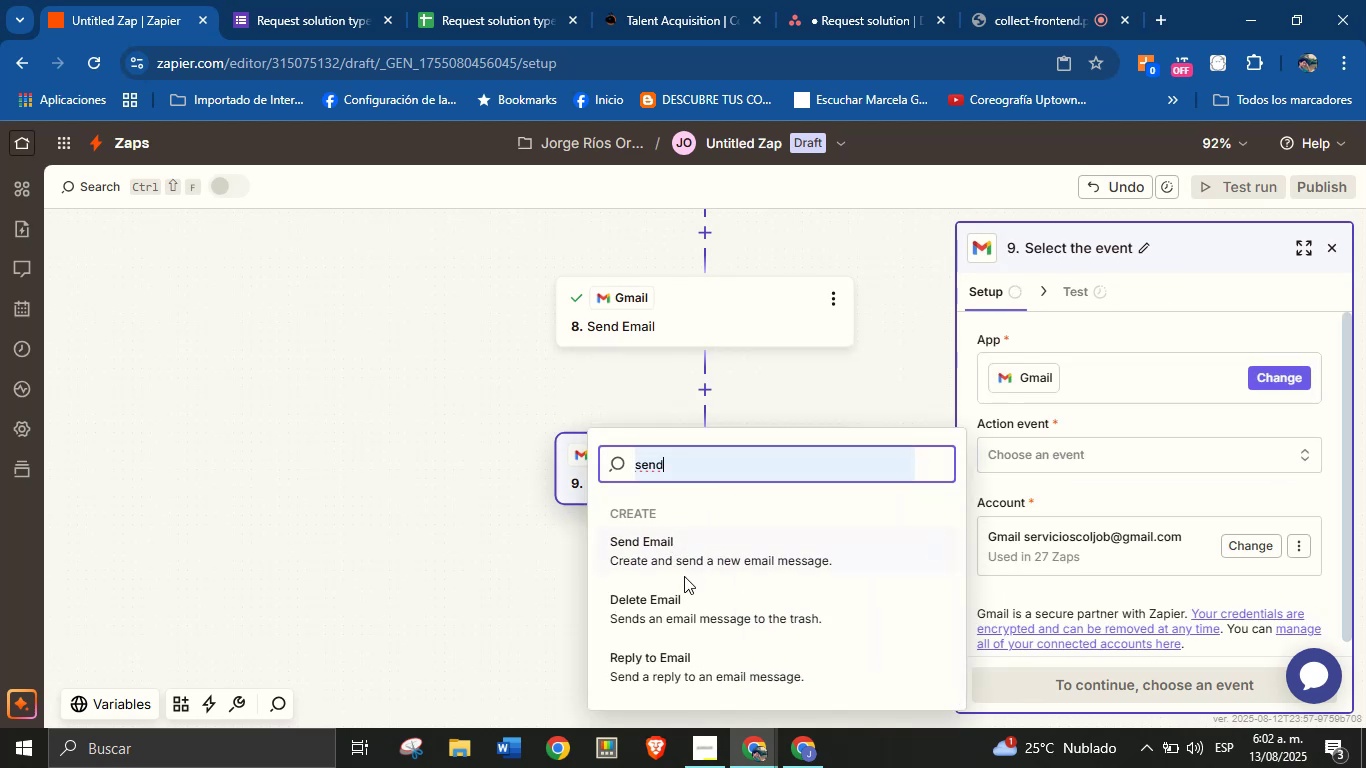 
left_click([687, 559])
 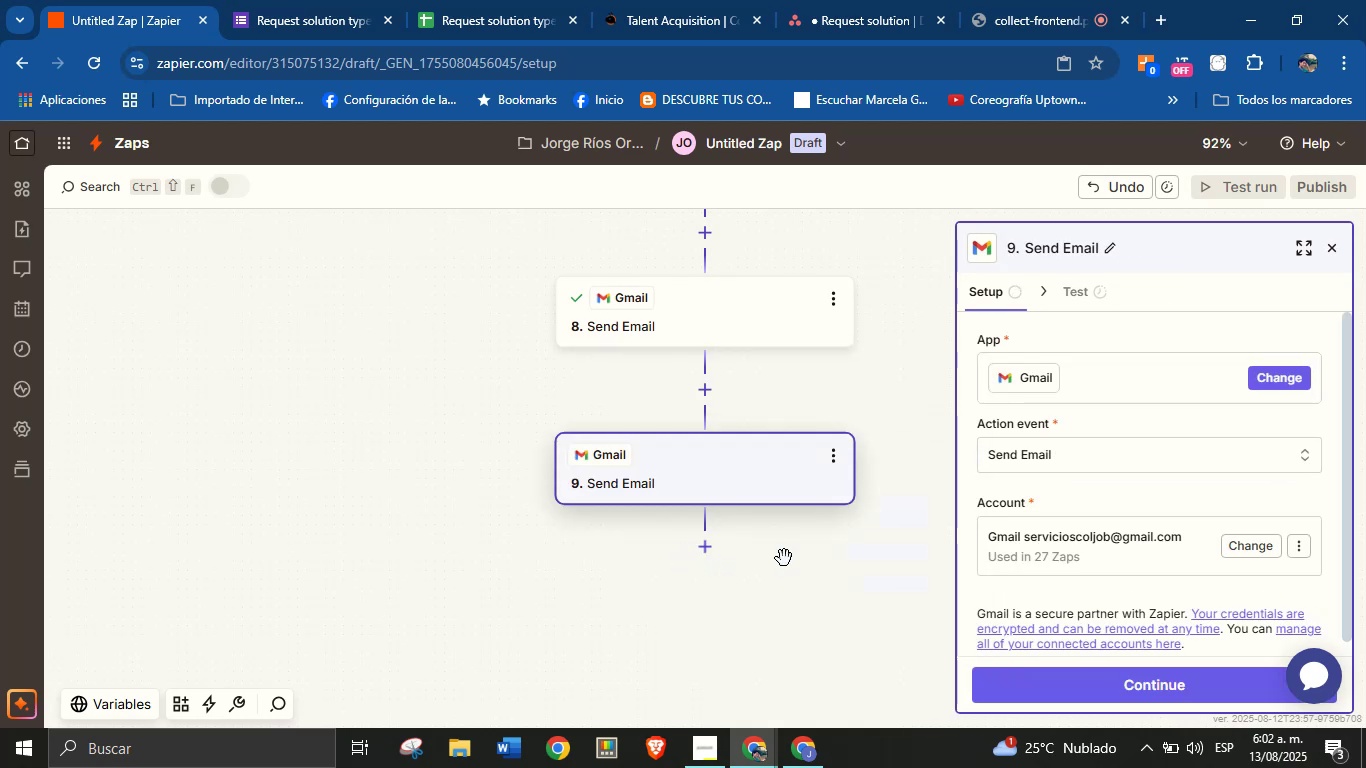 
scroll: coordinate [990, 551], scroll_direction: down, amount: 1.0
 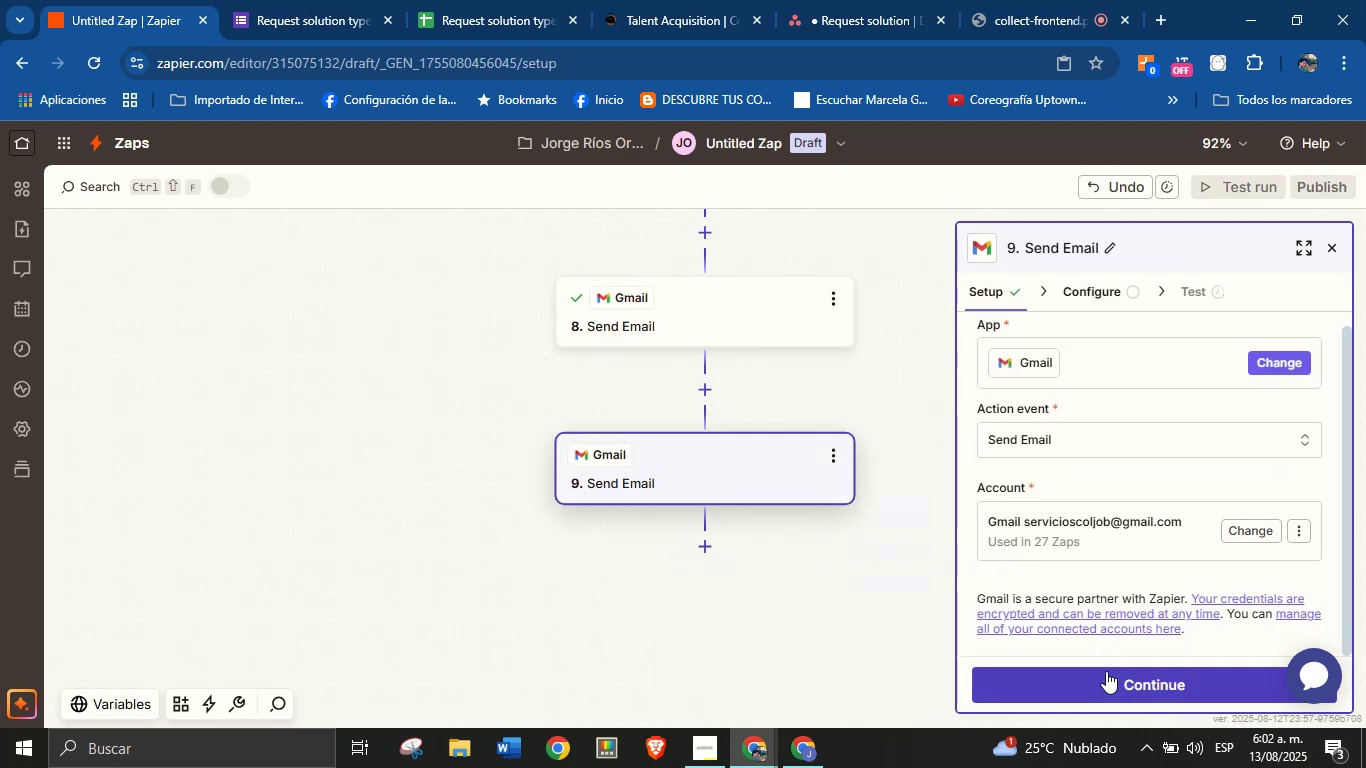 
left_click([1106, 671])
 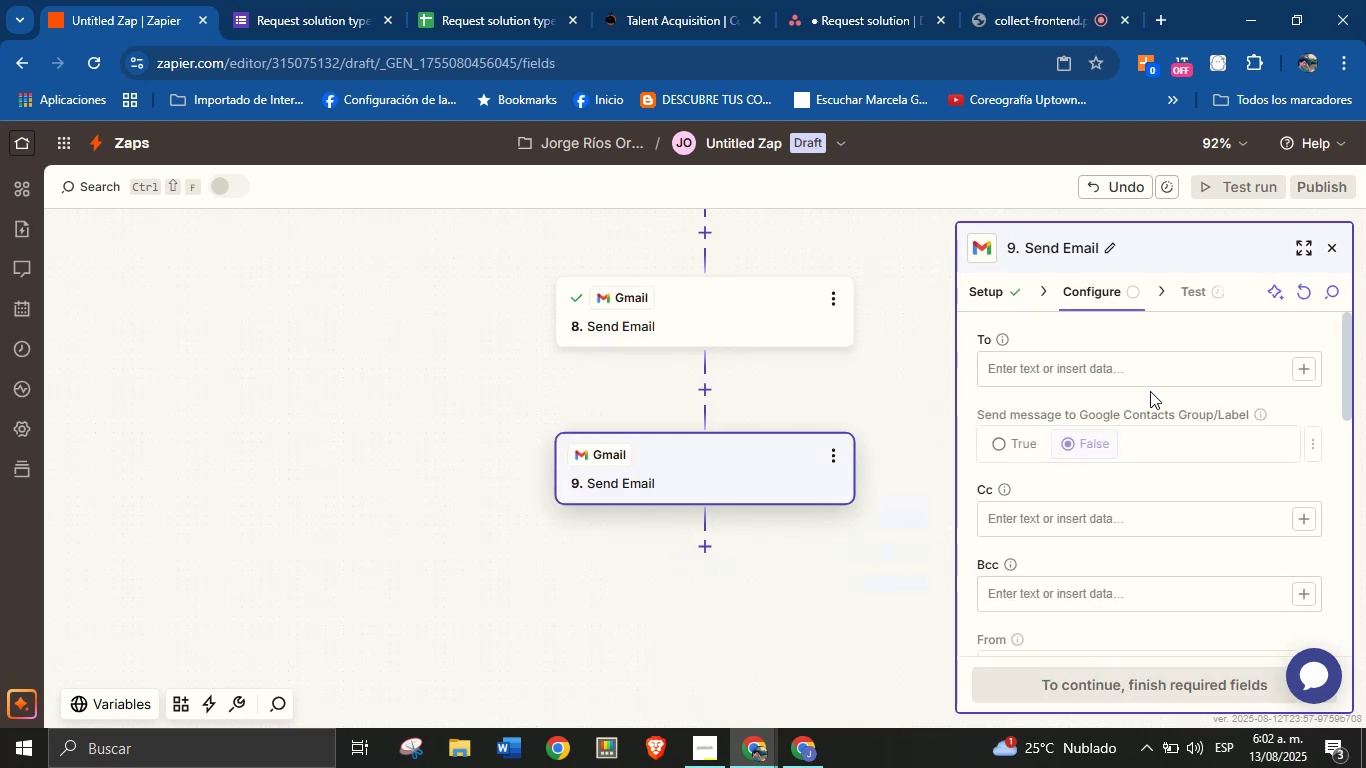 
left_click([1293, 369])
 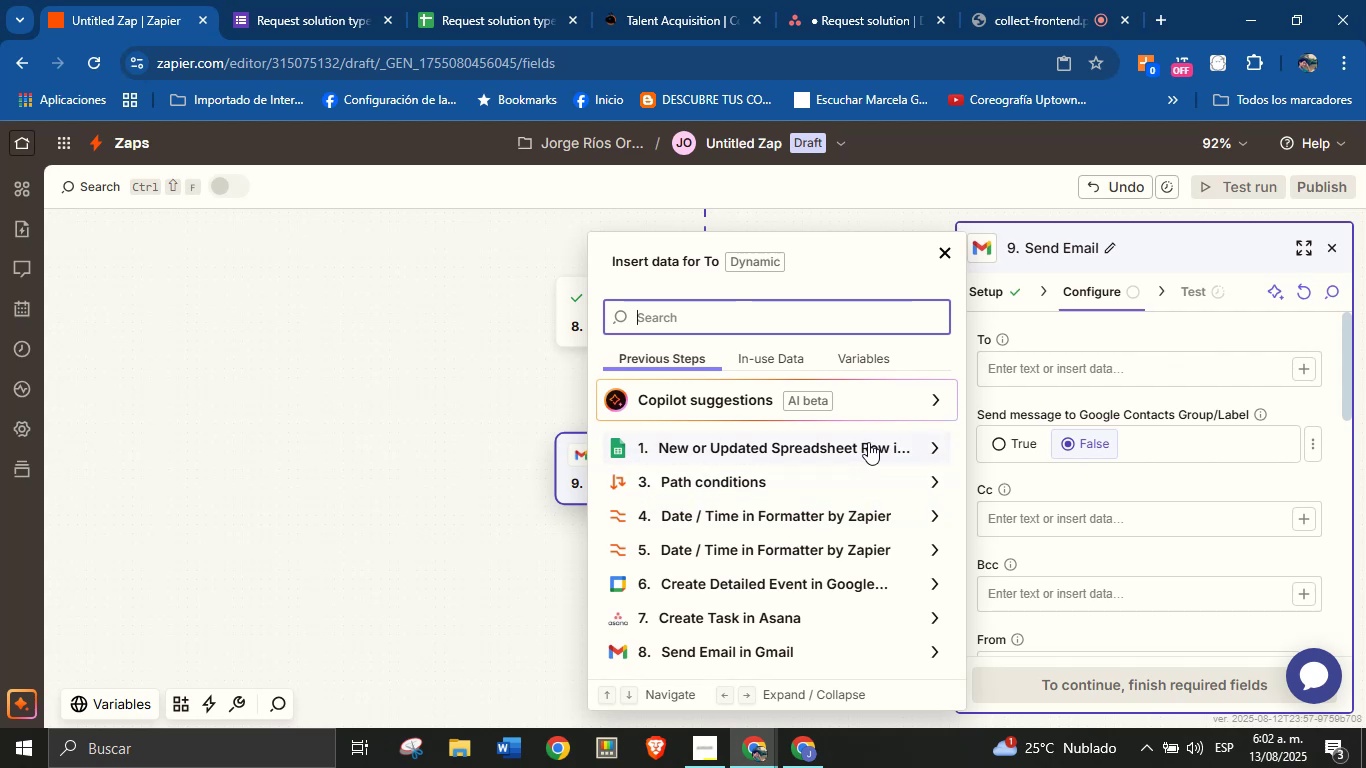 
left_click([878, 442])
 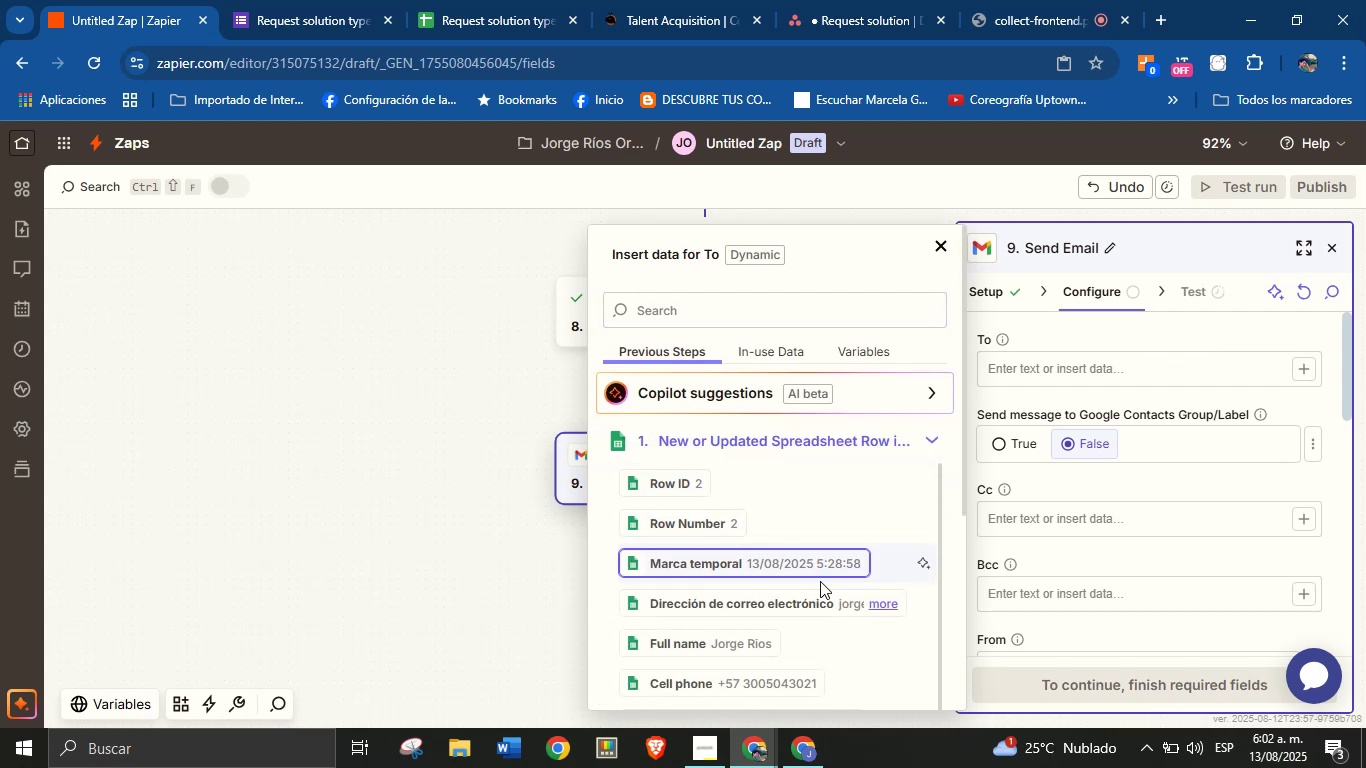 
left_click([820, 590])
 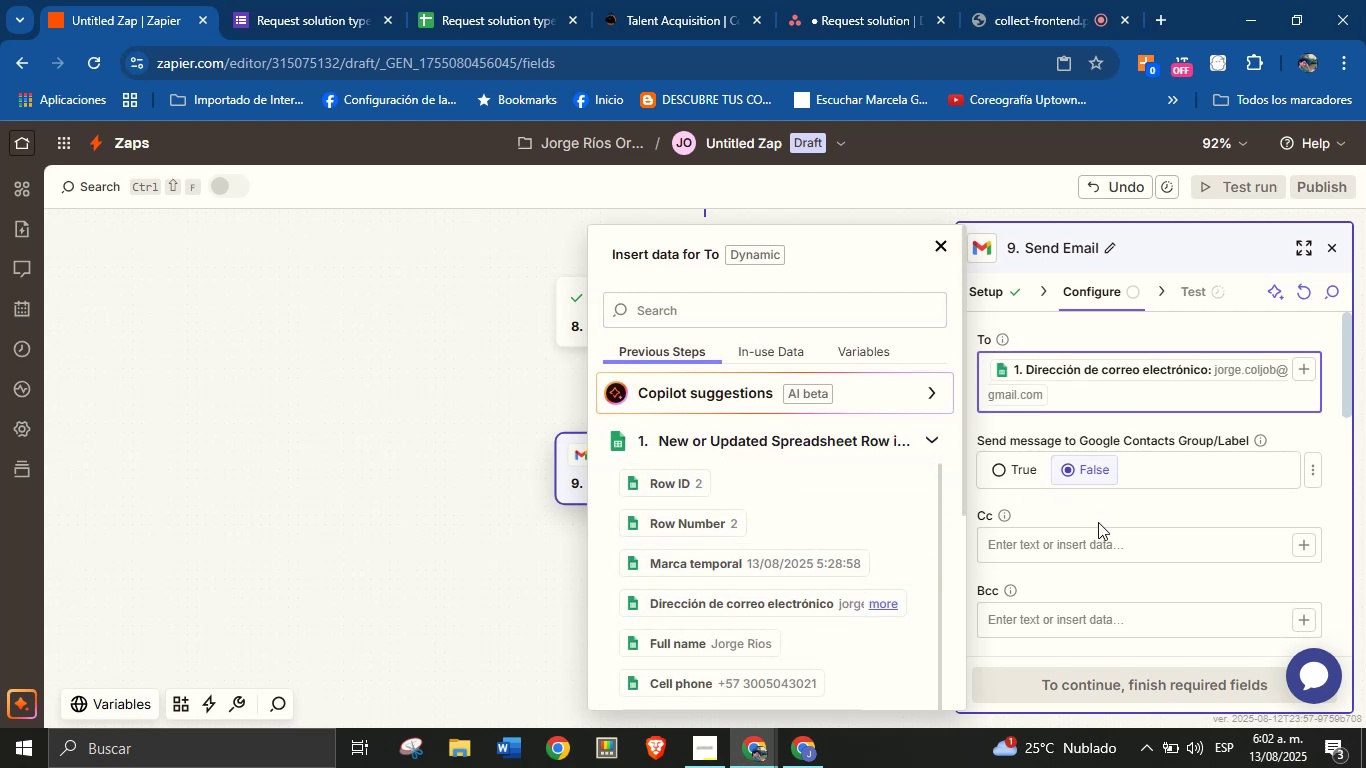 
left_click([1113, 517])
 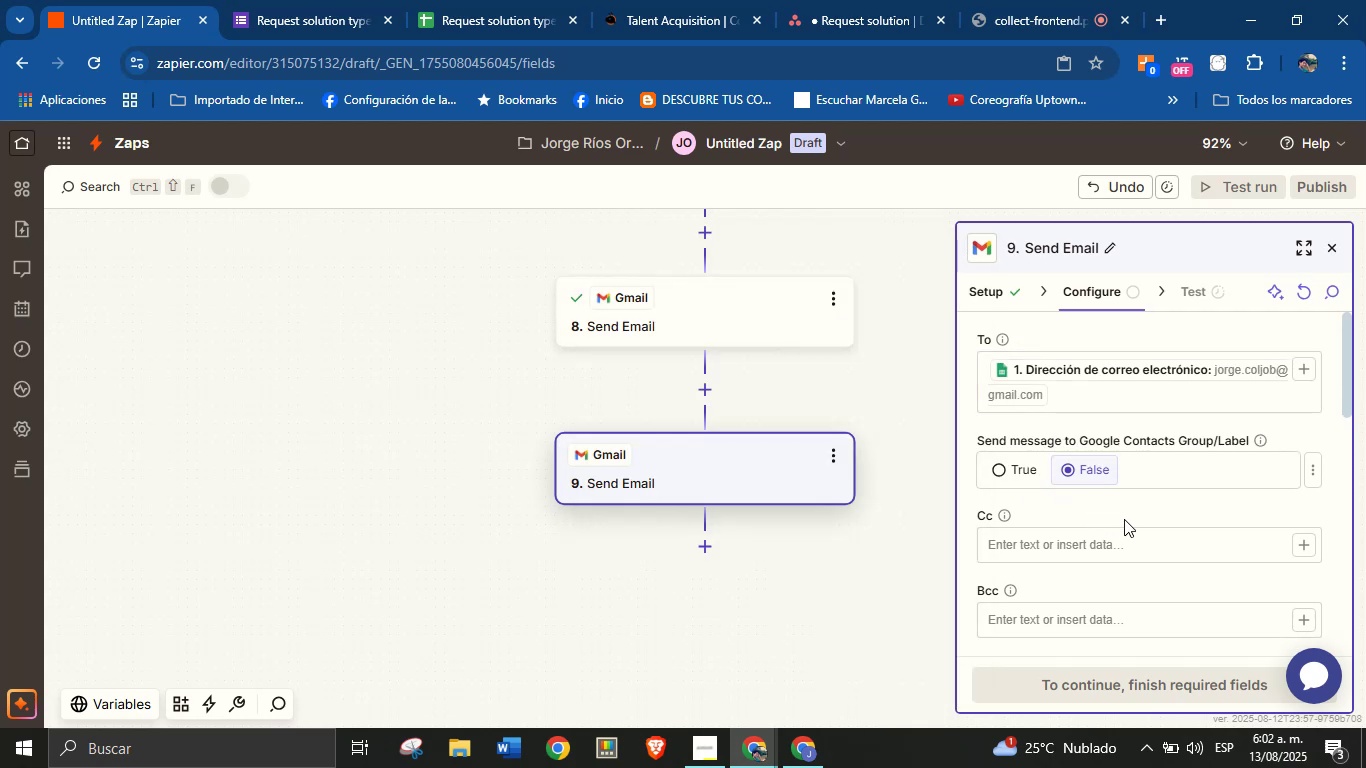 
scroll: coordinate [1114, 567], scroll_direction: down, amount: 4.0
 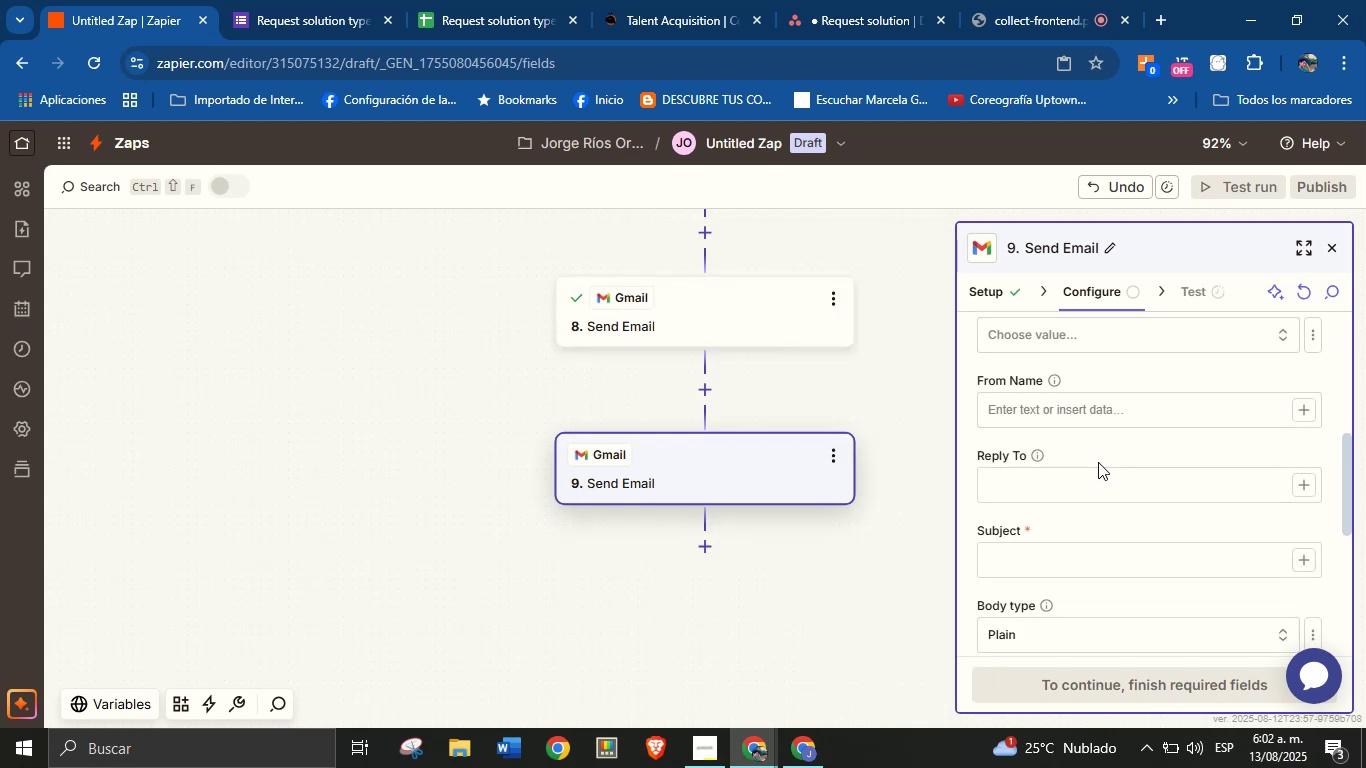 
scroll: coordinate [1098, 471], scroll_direction: up, amount: 1.0
 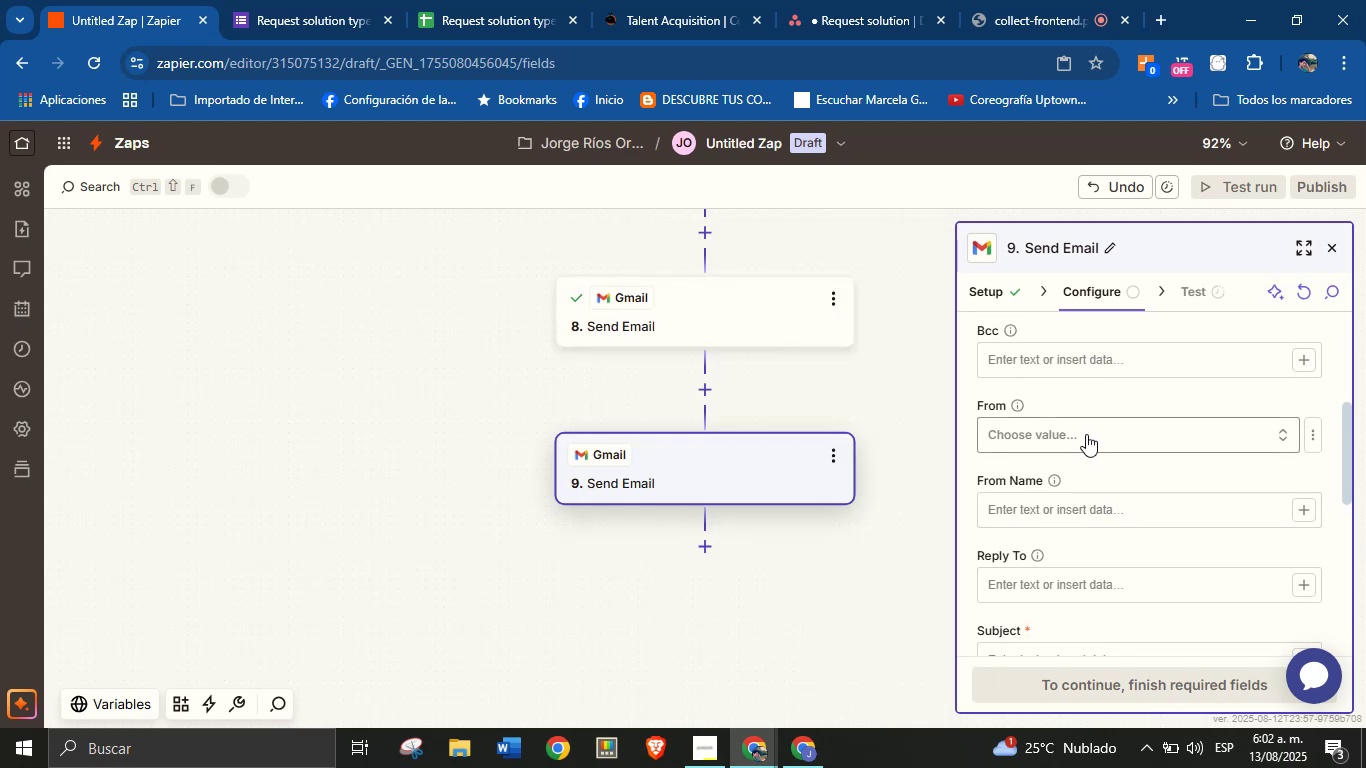 
left_click([1110, 475])
 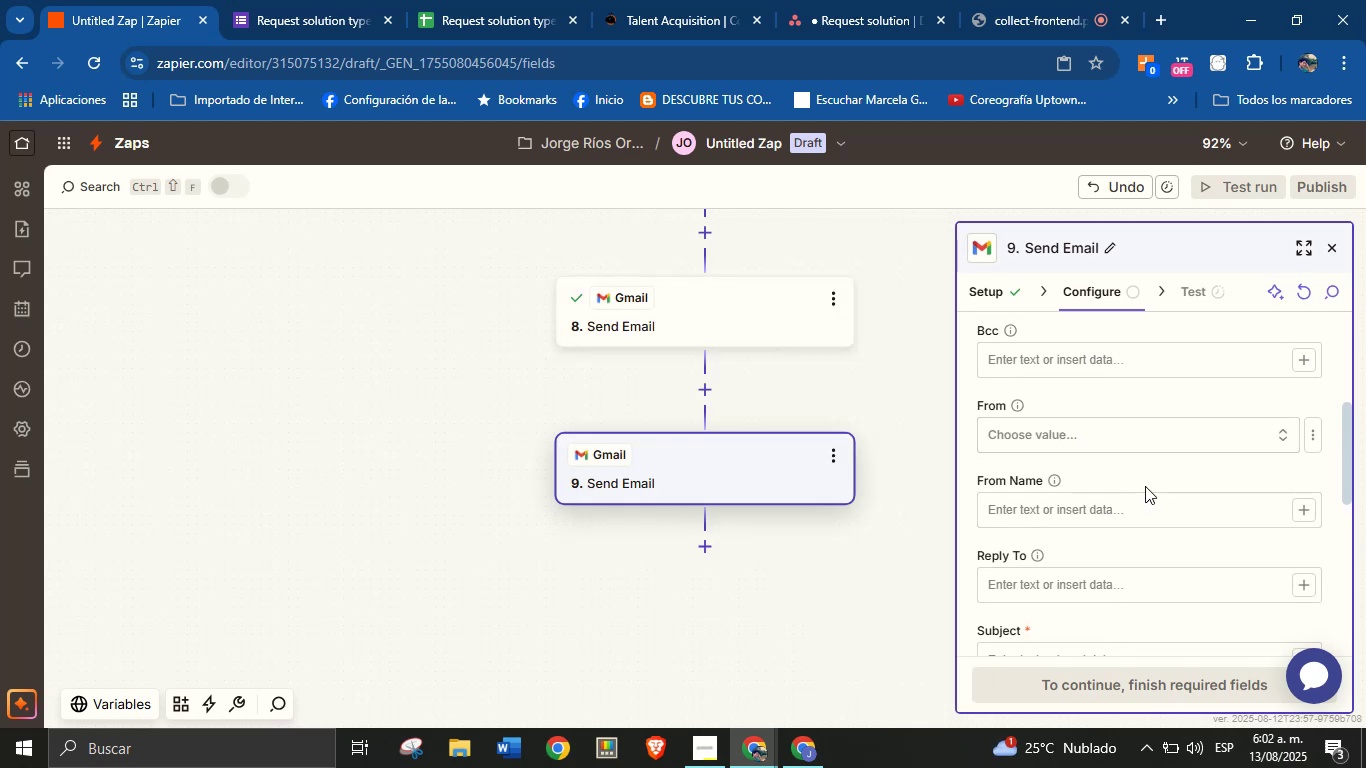 
scroll: coordinate [1148, 480], scroll_direction: up, amount: 1.0
 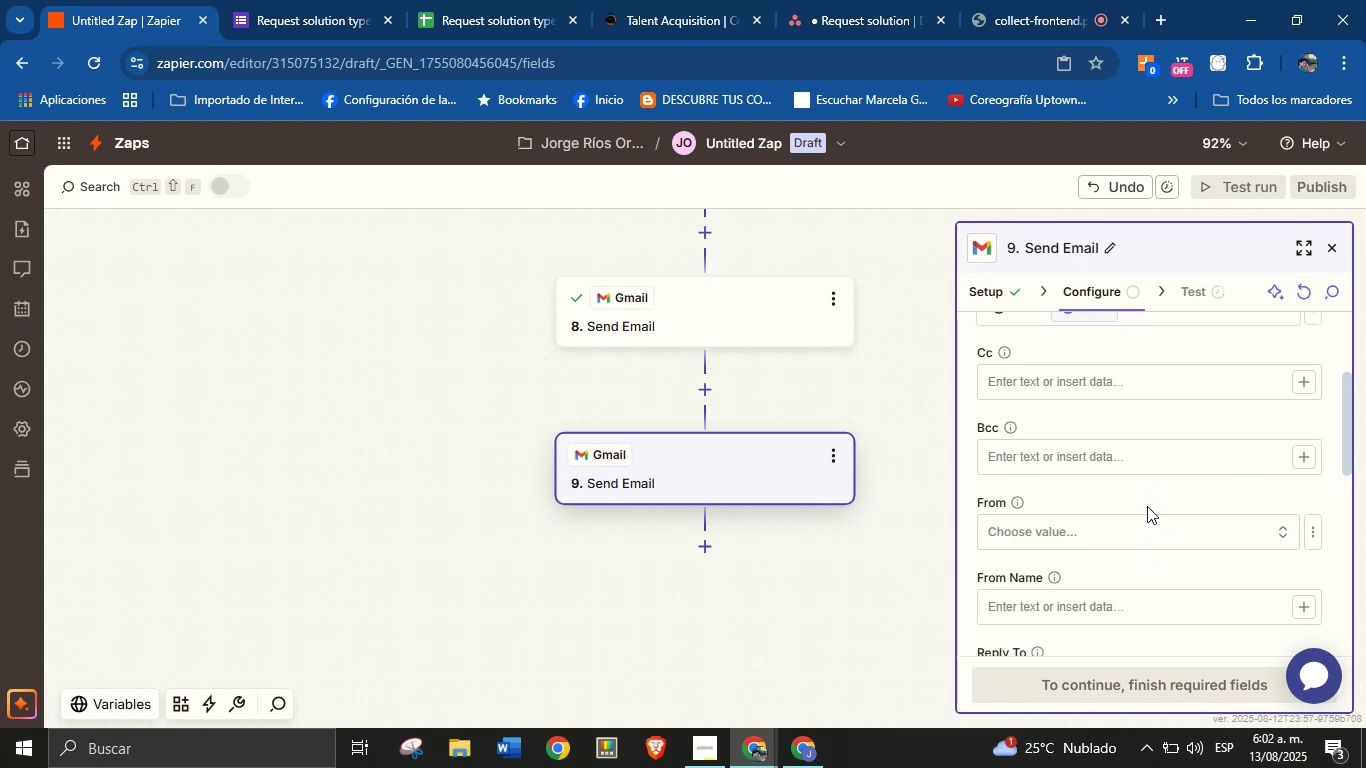 
left_click([1143, 518])
 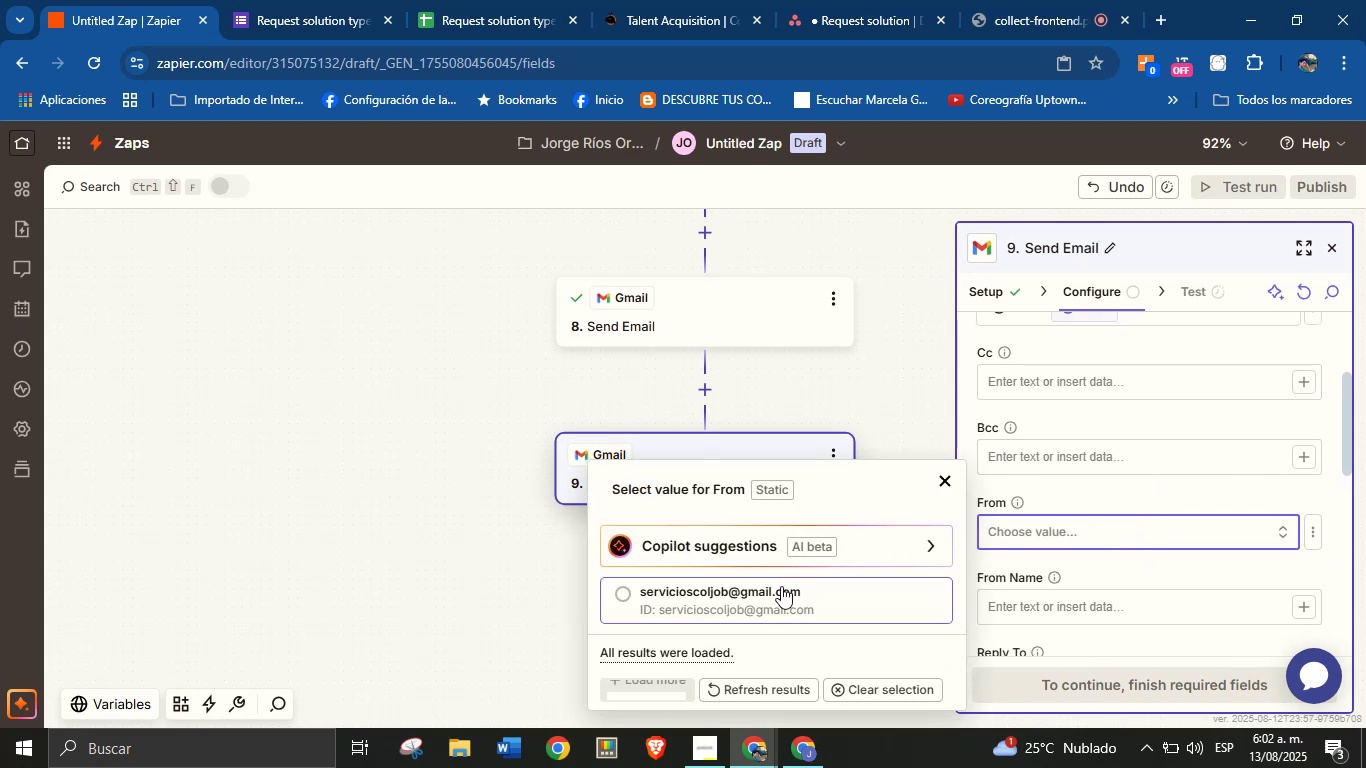 
left_click([767, 587])
 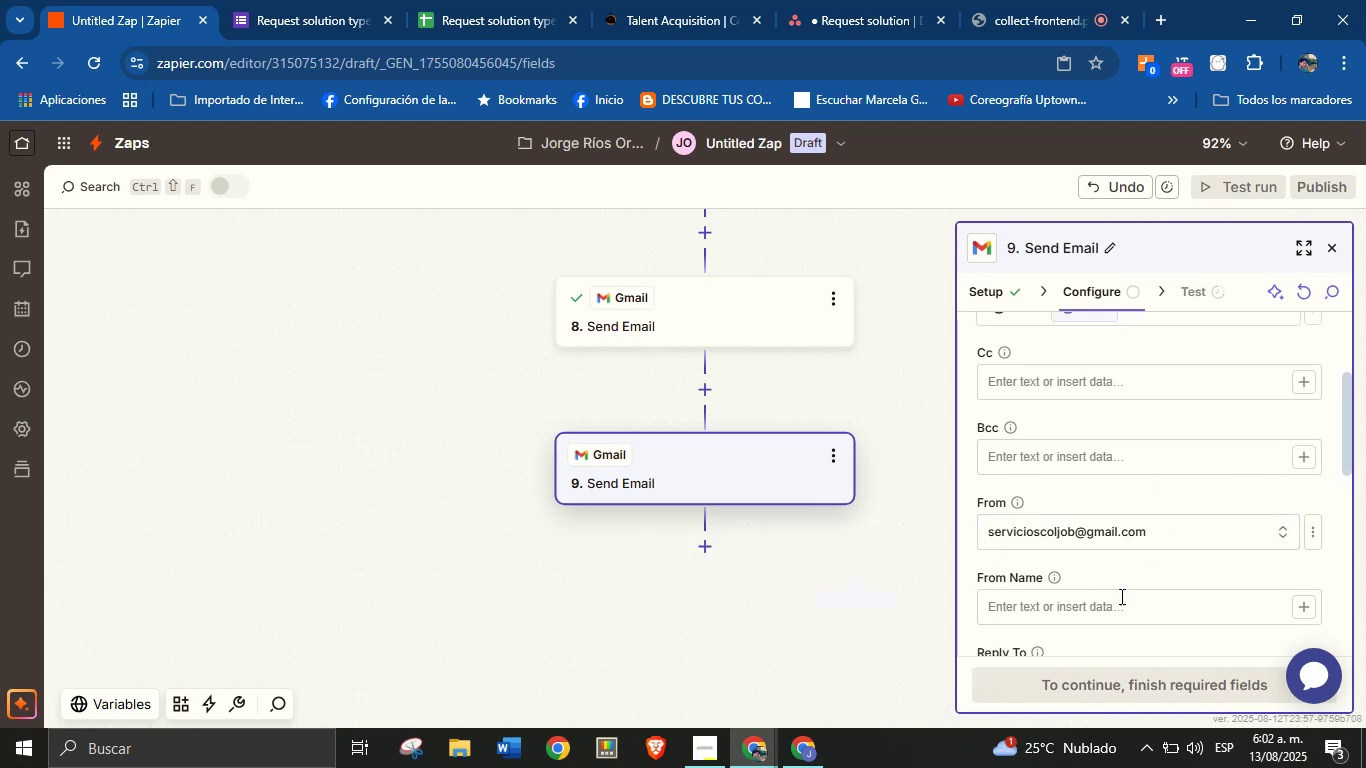 
left_click([1120, 608])
 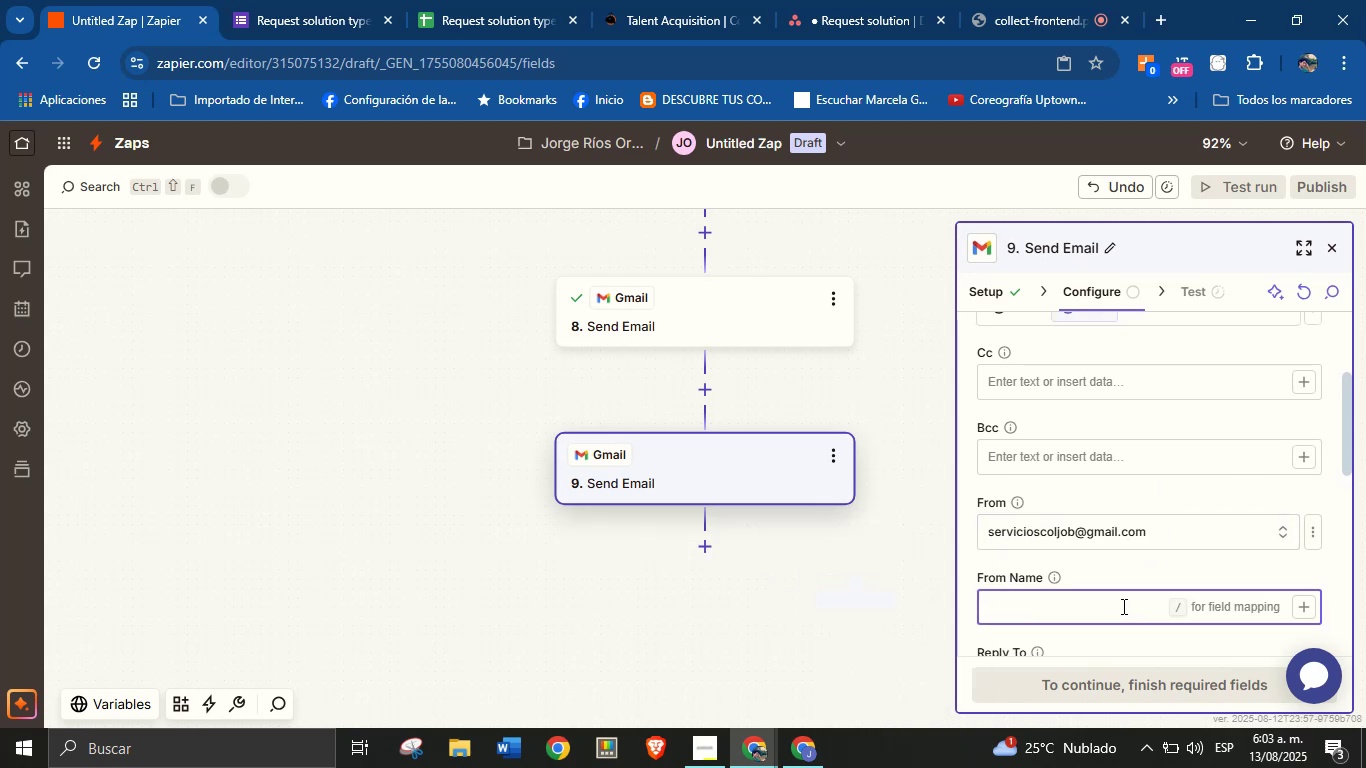 
type(Jorge from ColJob)
 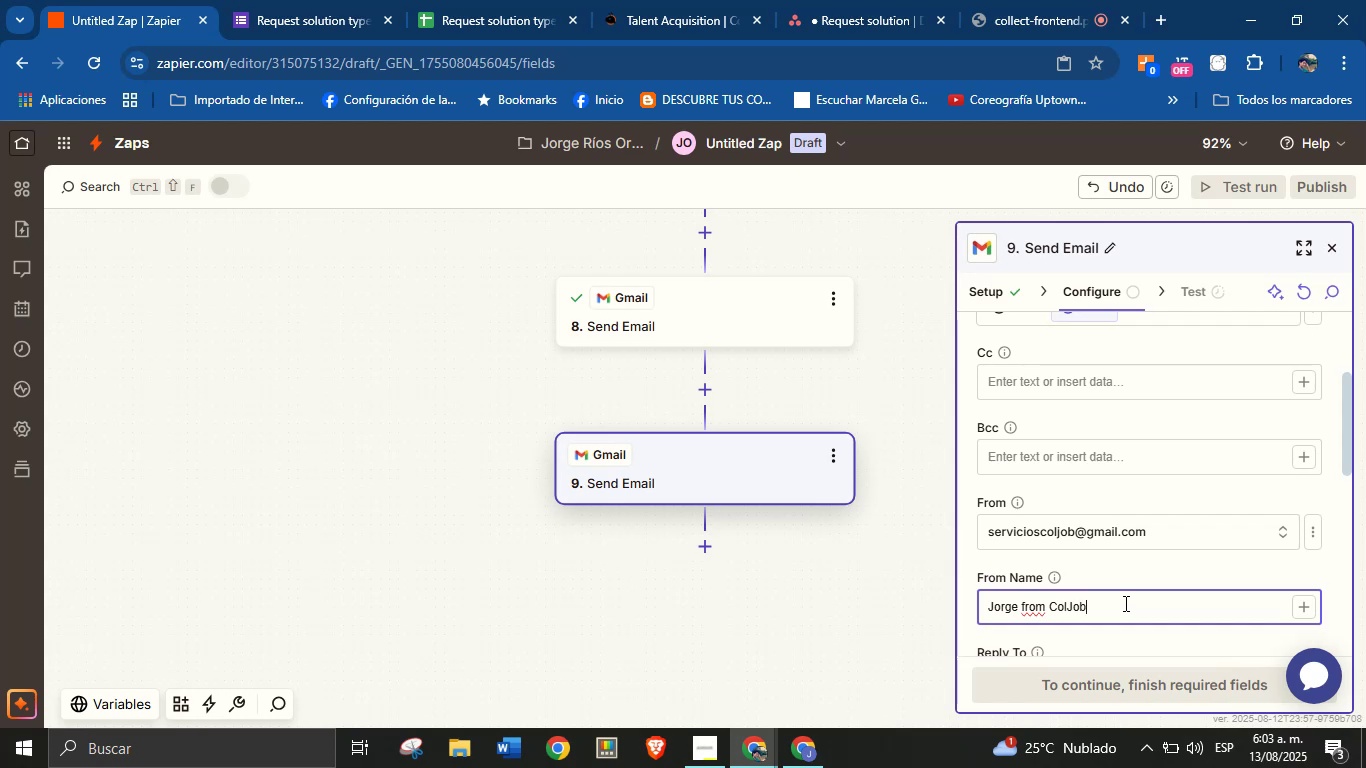 
left_click([1139, 580])
 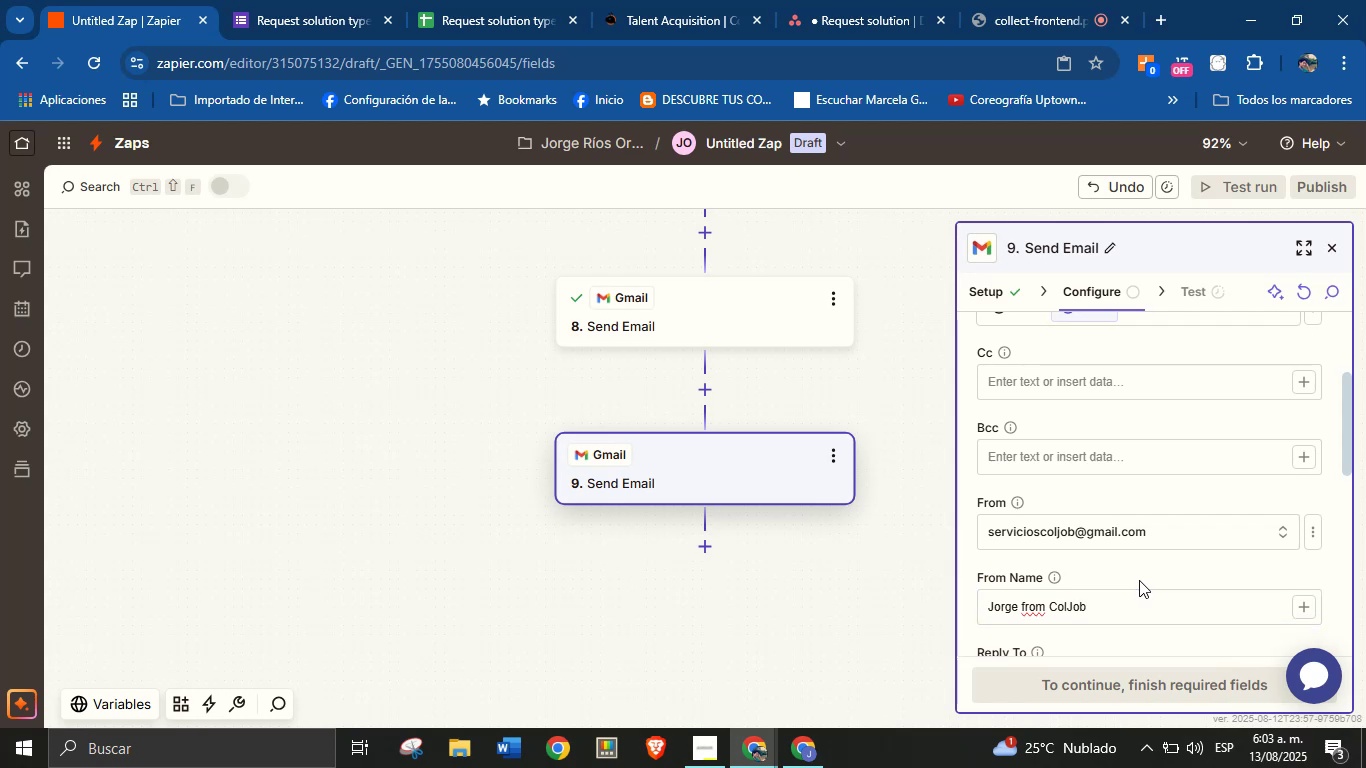 
scroll: coordinate [1139, 577], scroll_direction: down, amount: 3.0
 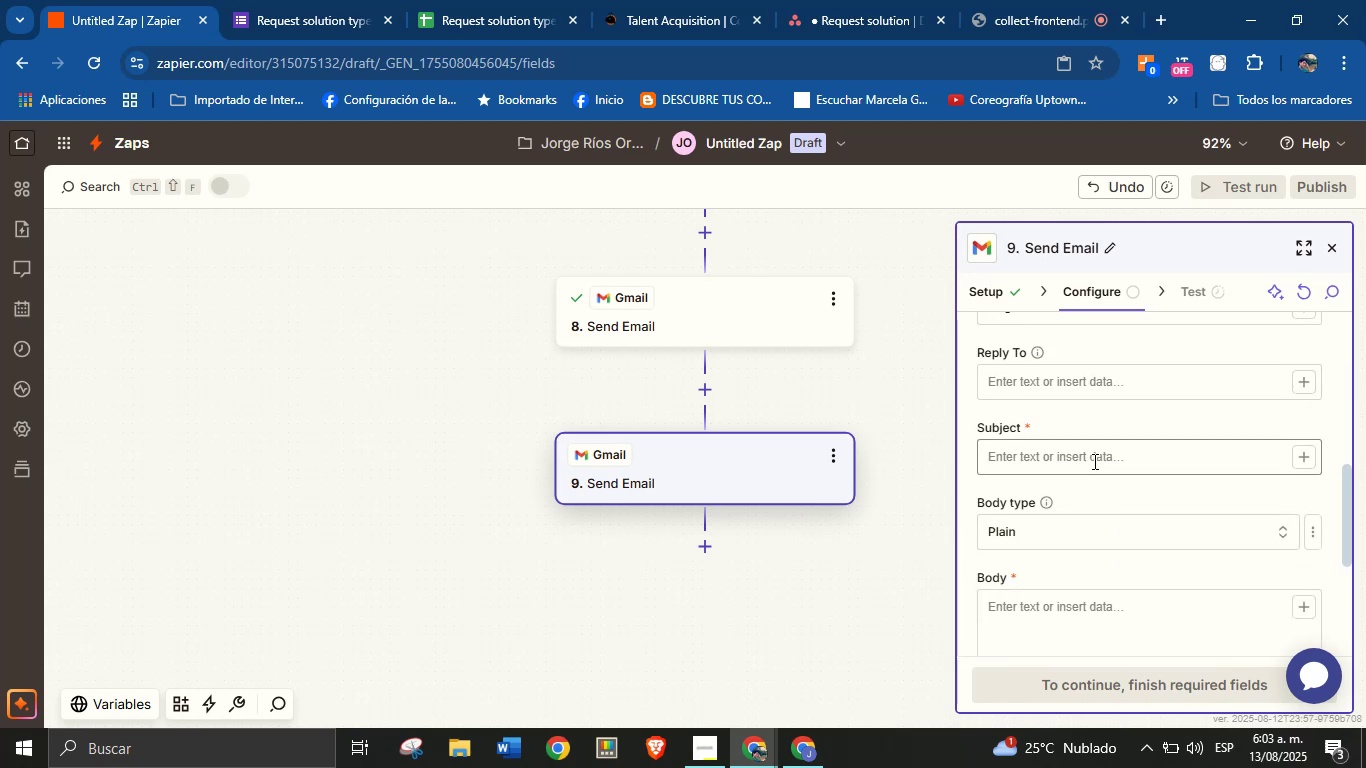 
left_click([1093, 460])
 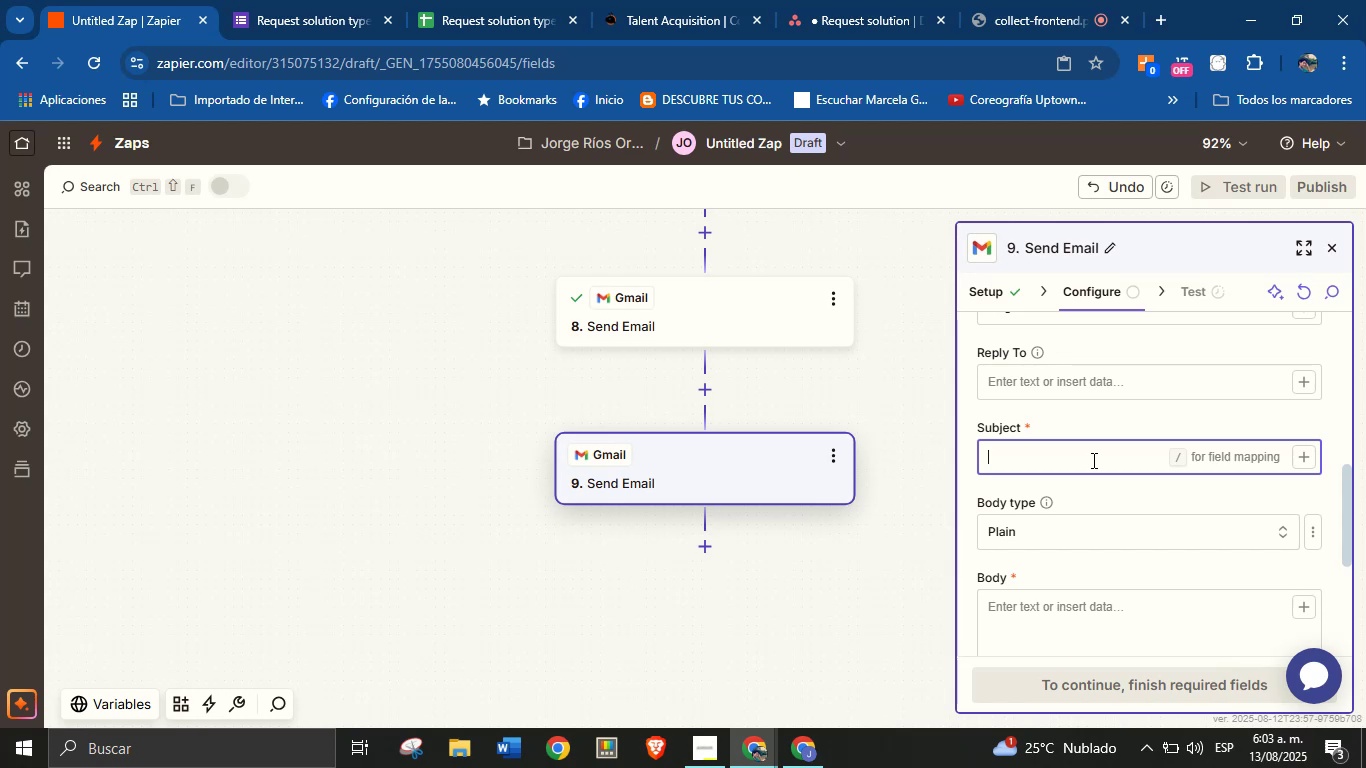 
wait(51.84)
 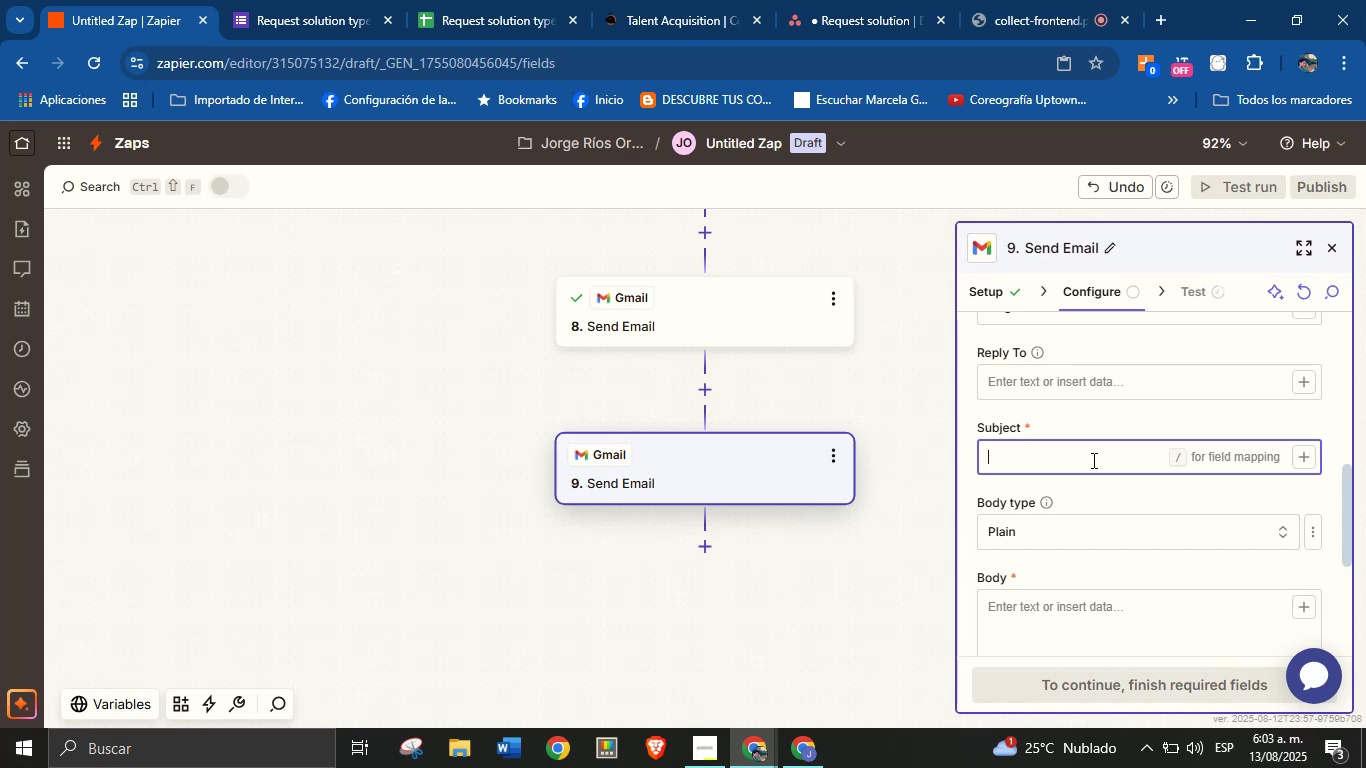 
type(Thank you for )
 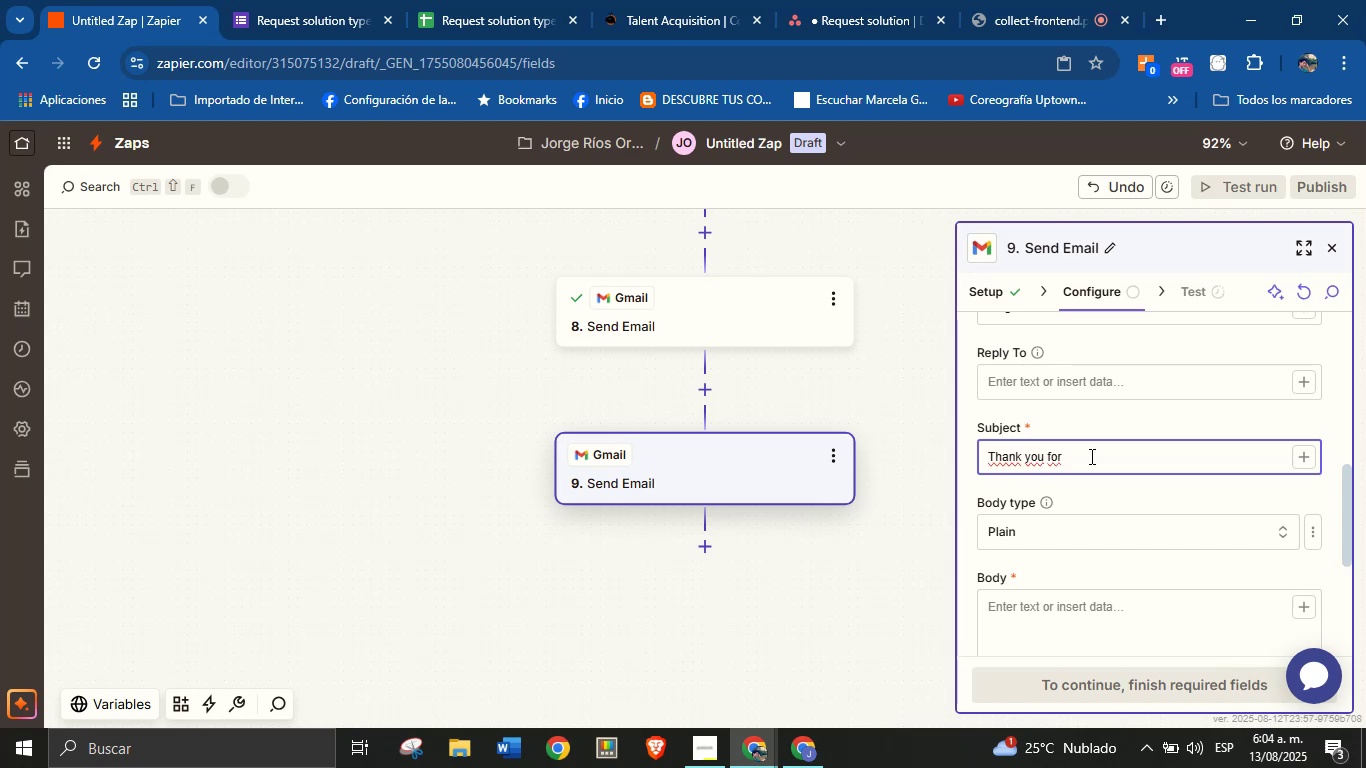 
type(your)
 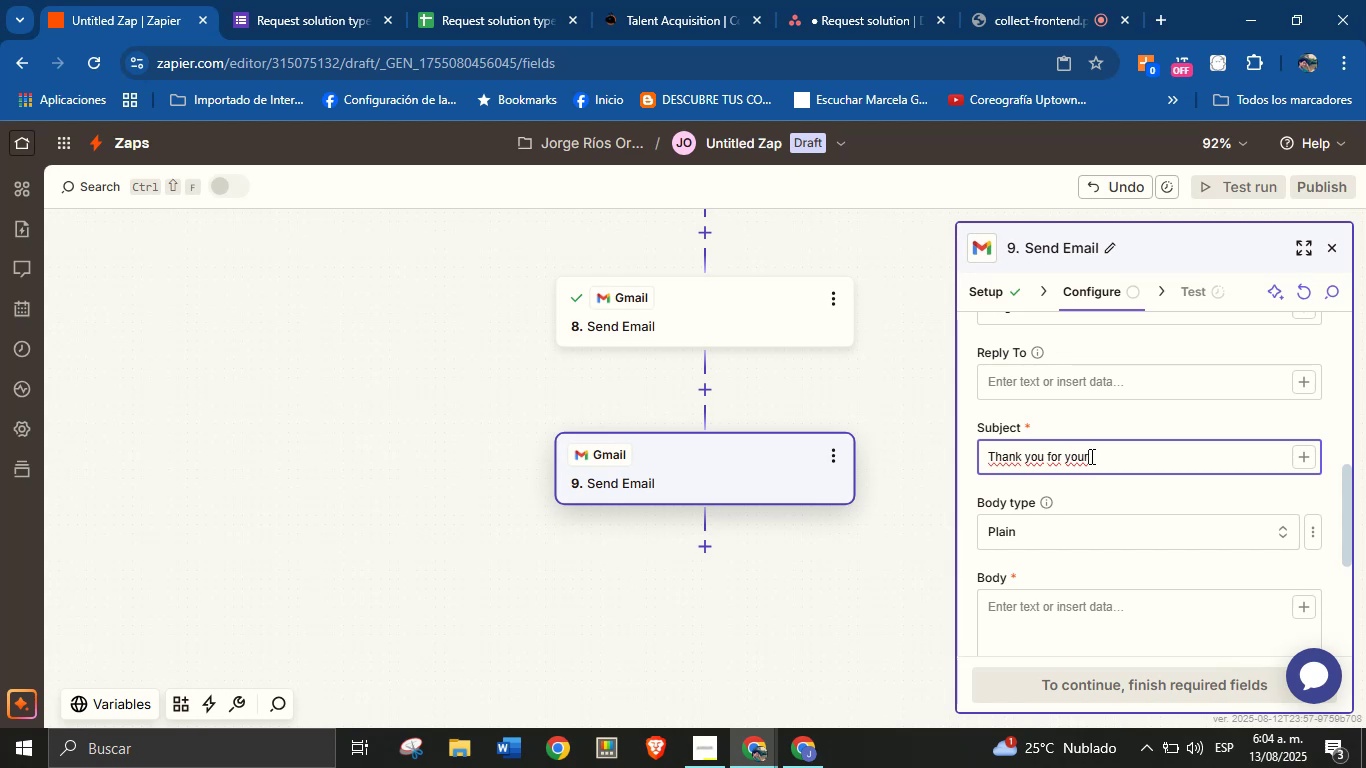 
wait(5.06)
 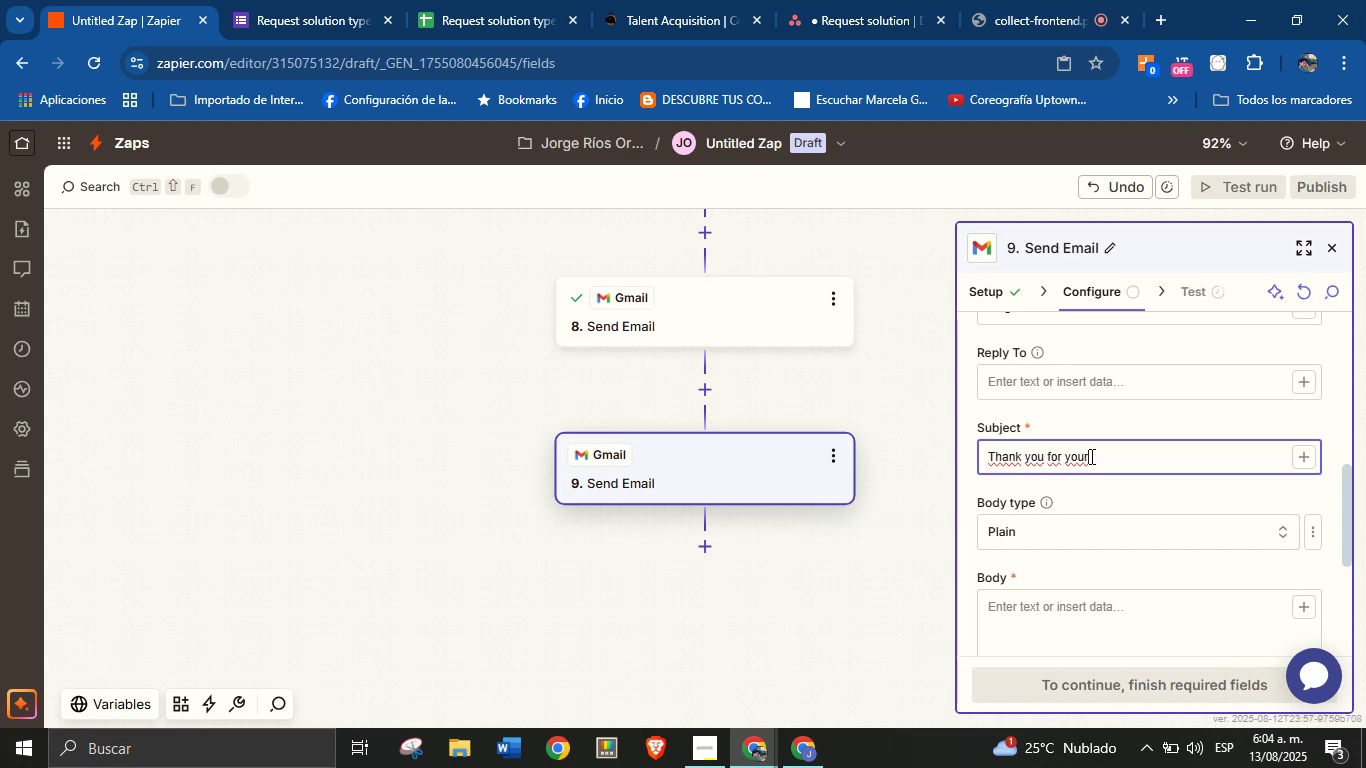 
type( request!)
 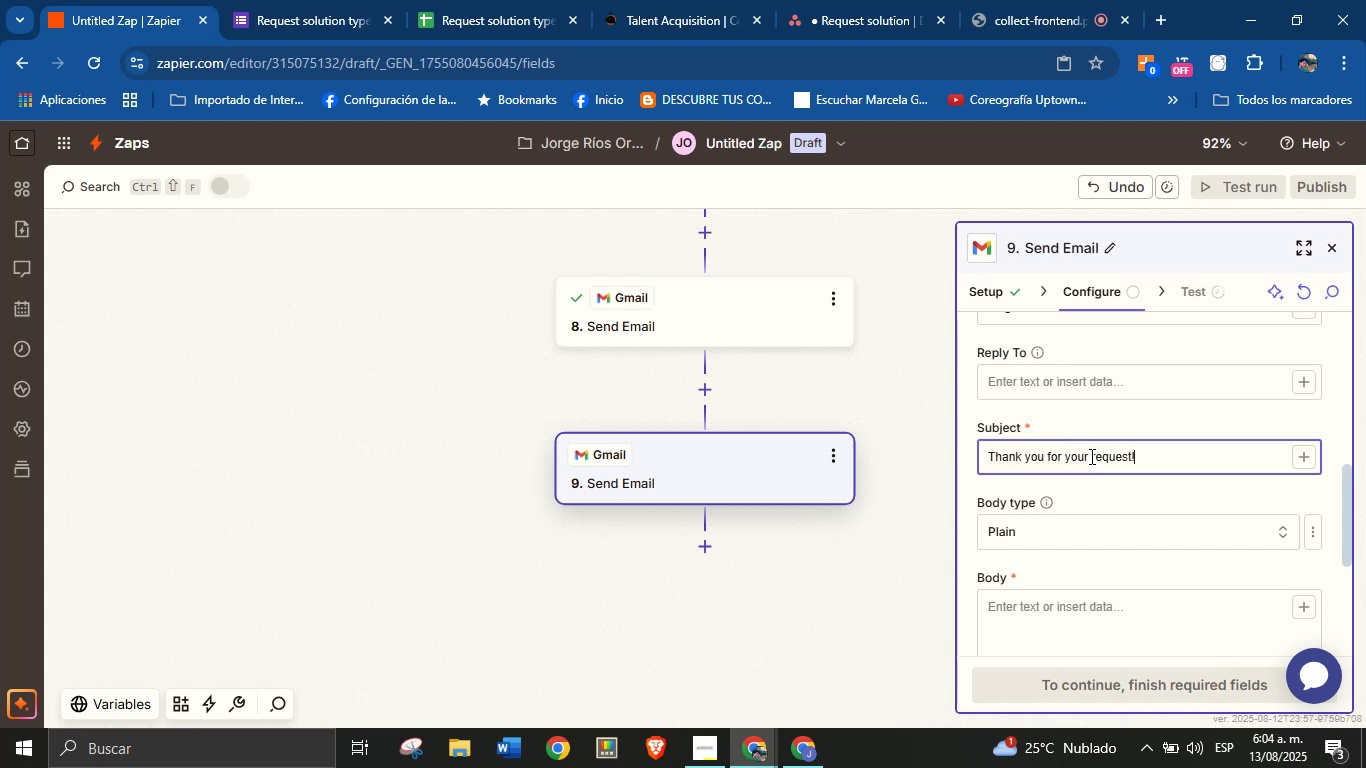 
left_click([1095, 495])
 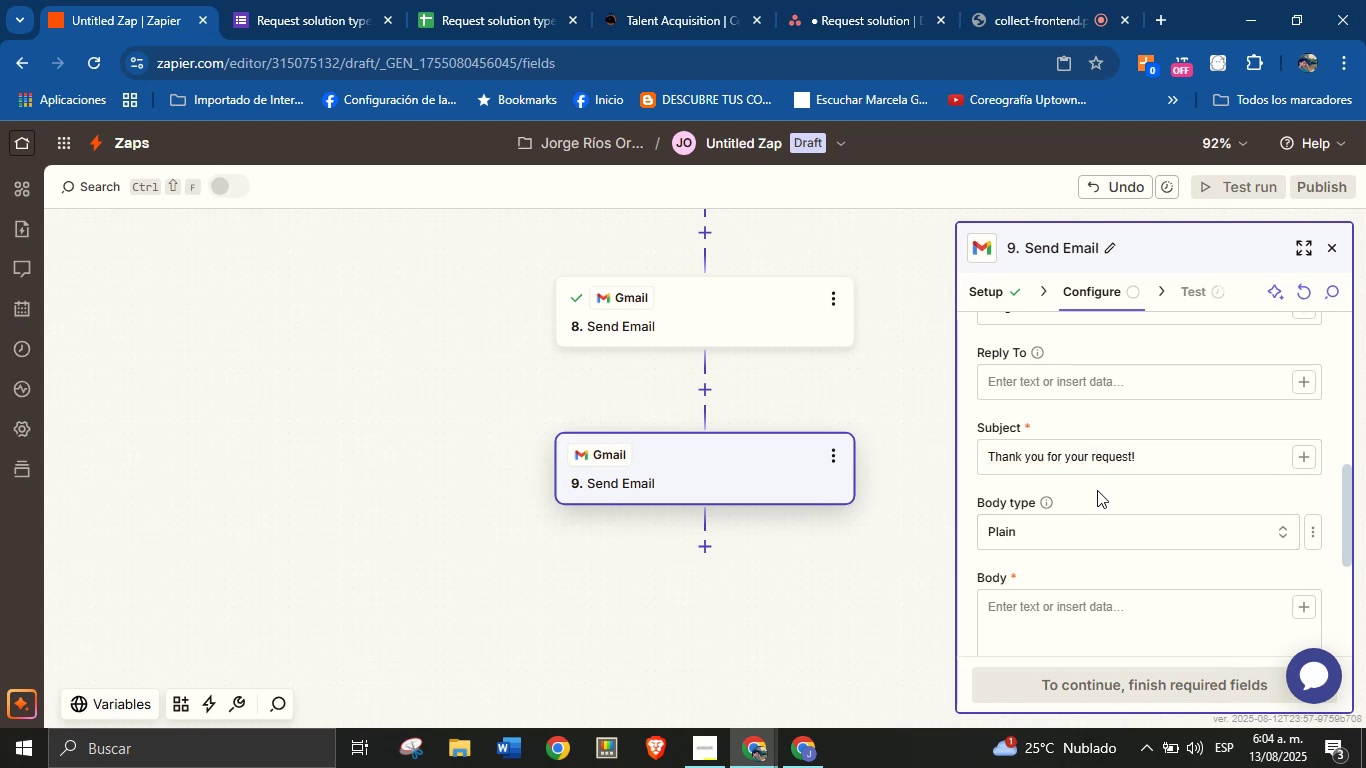 
scroll: coordinate [1109, 480], scroll_direction: down, amount: 1.0
 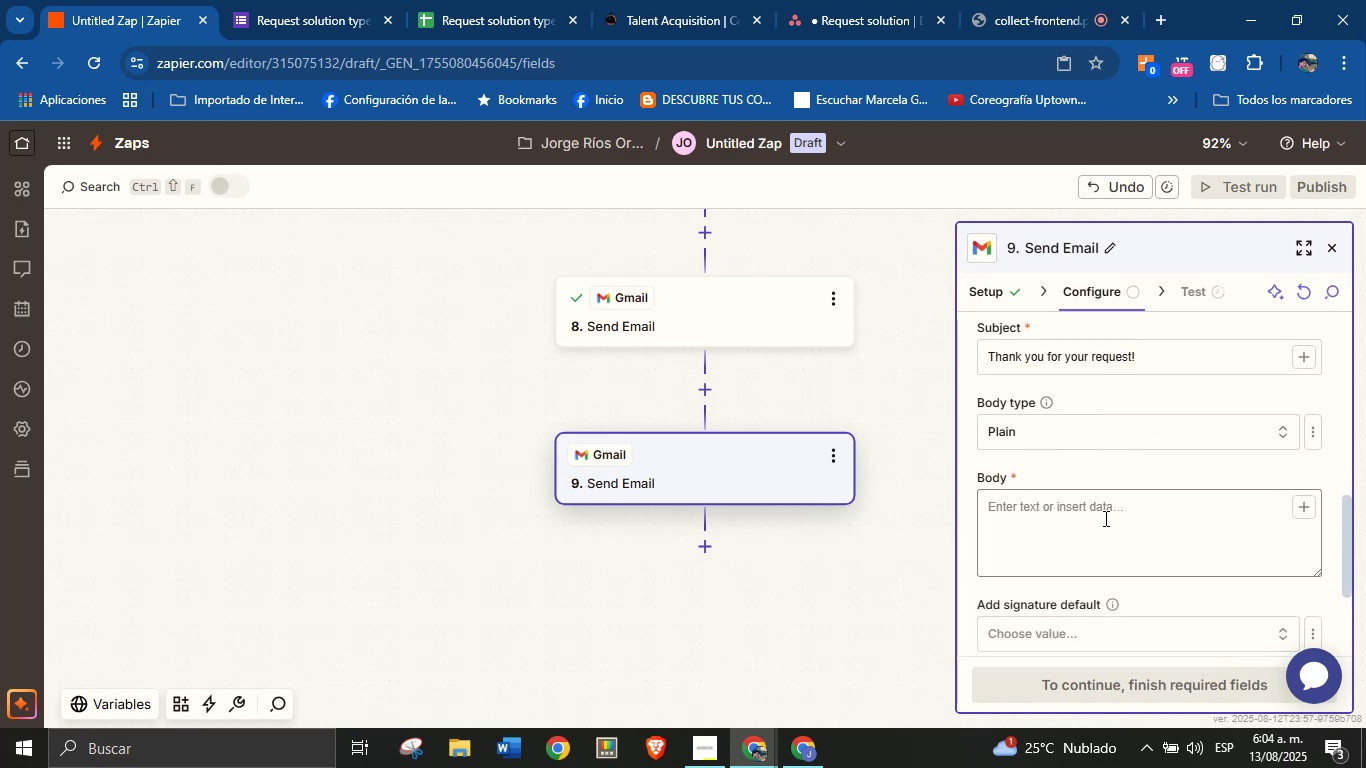 
left_click([1104, 519])
 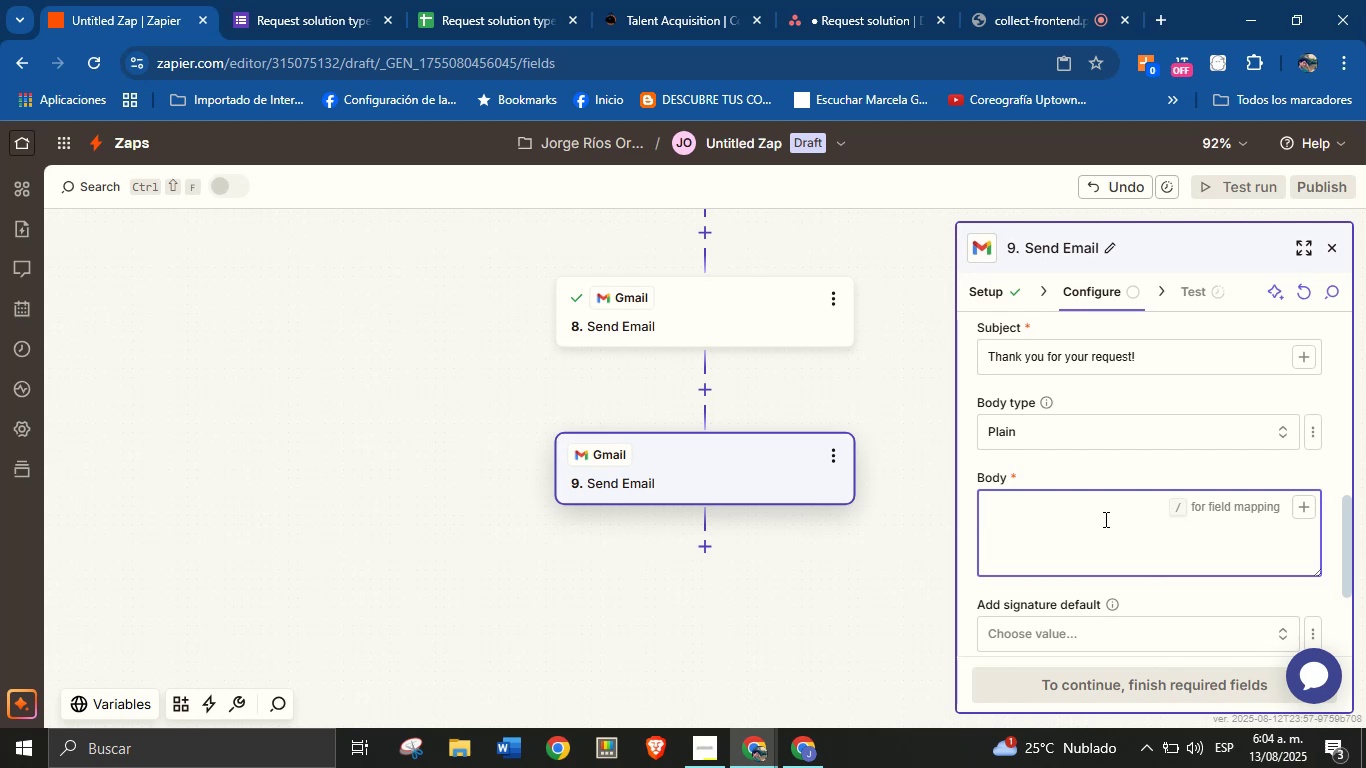 
key(CapsLock)
 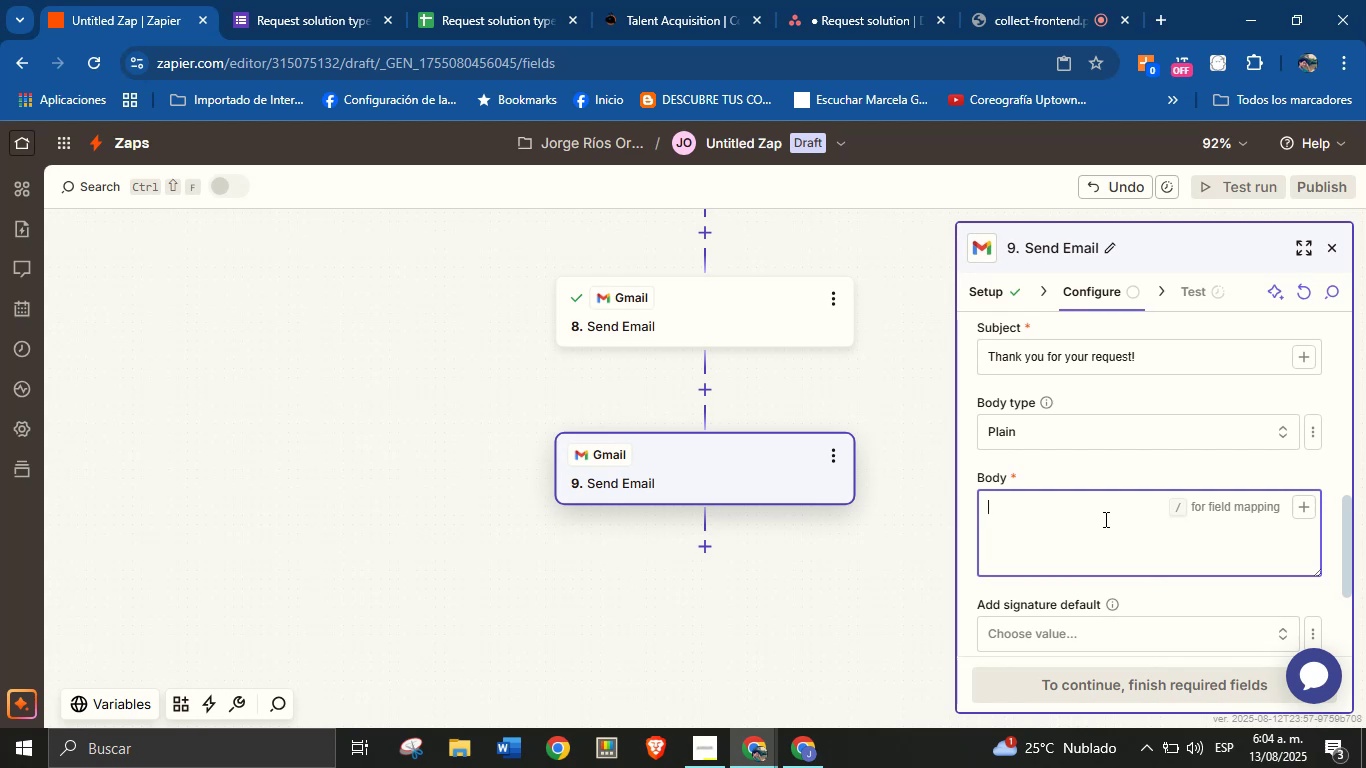 
key(H)
 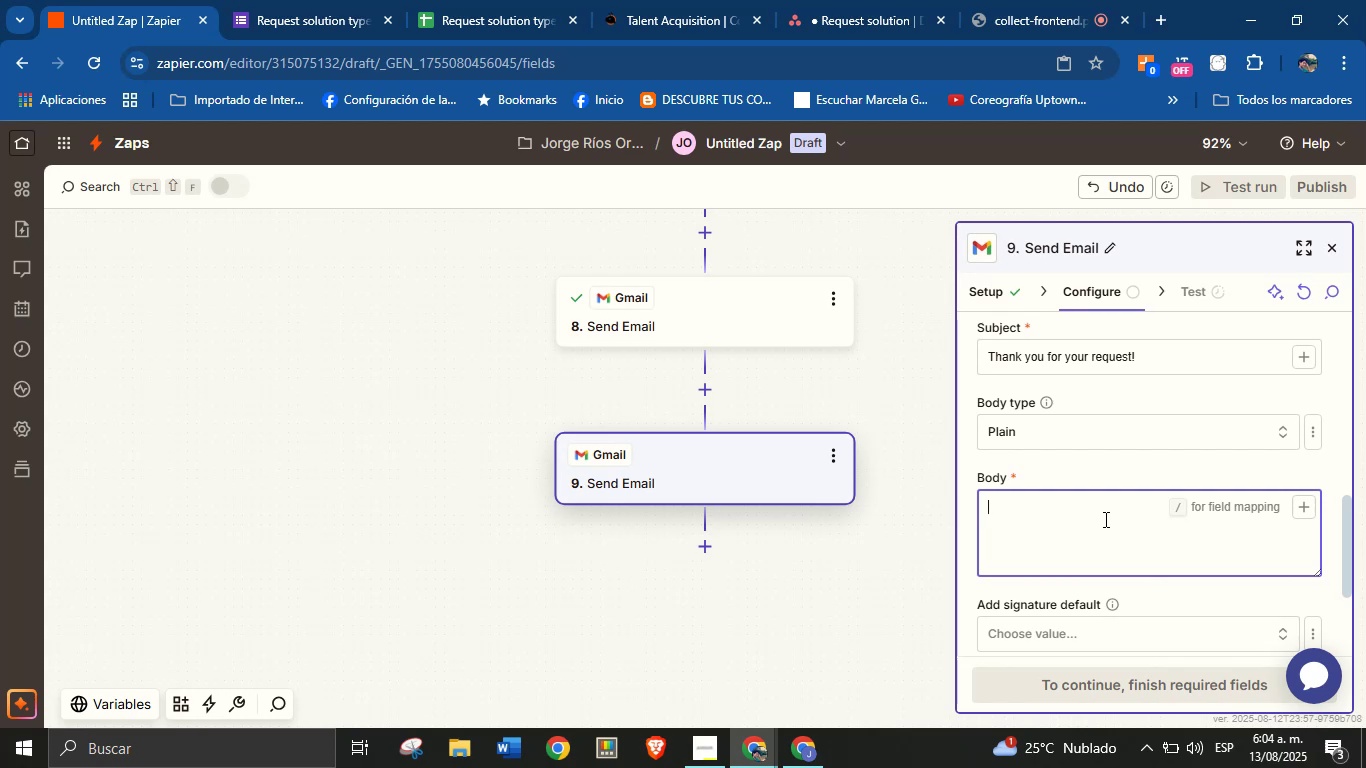 
key(CapsLock)
 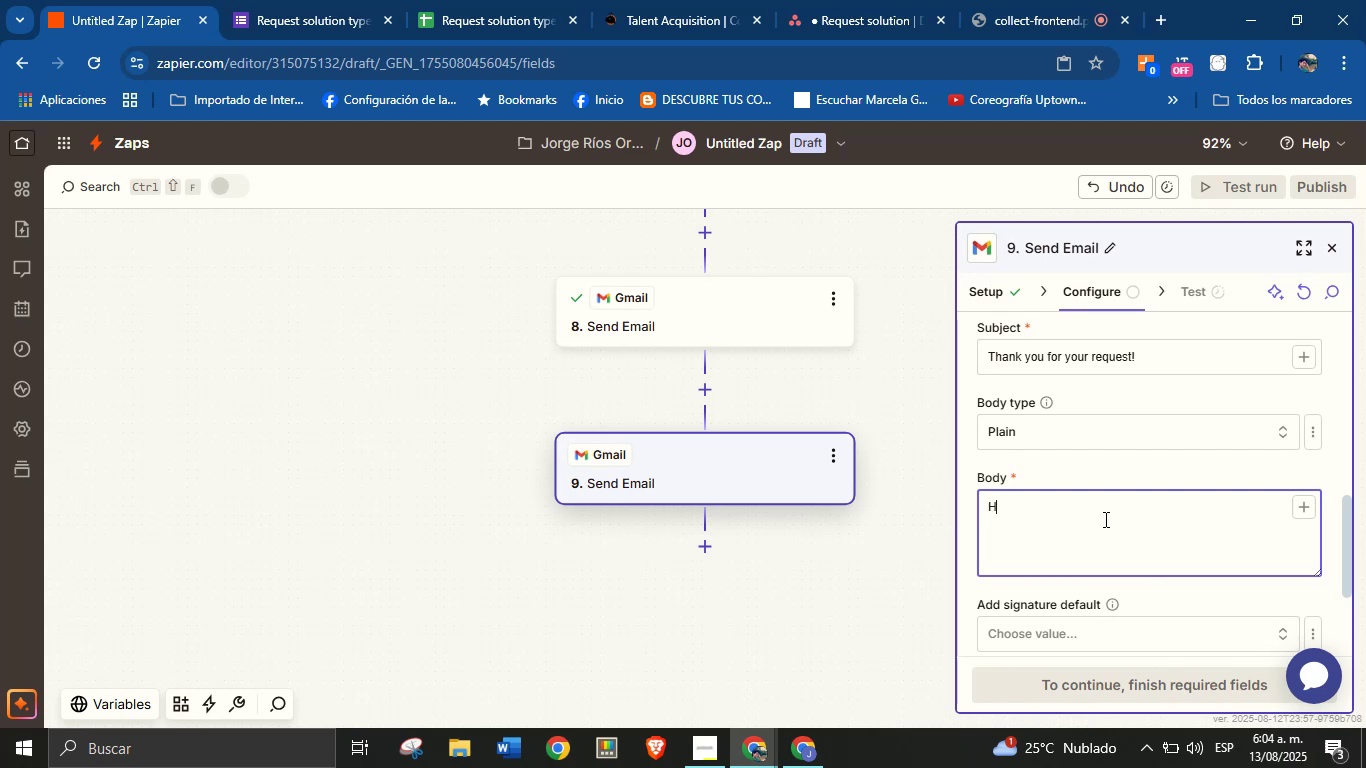 
key(I)
 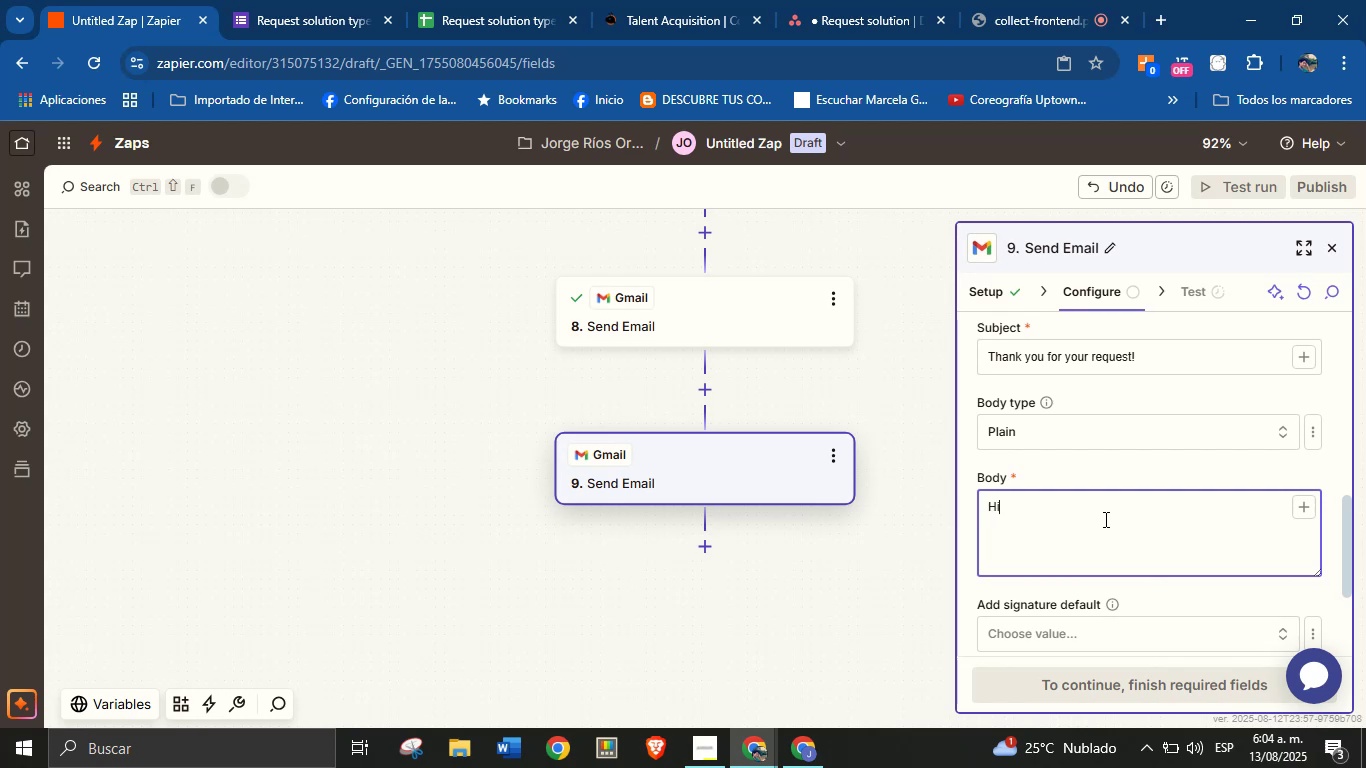 
key(Space)
 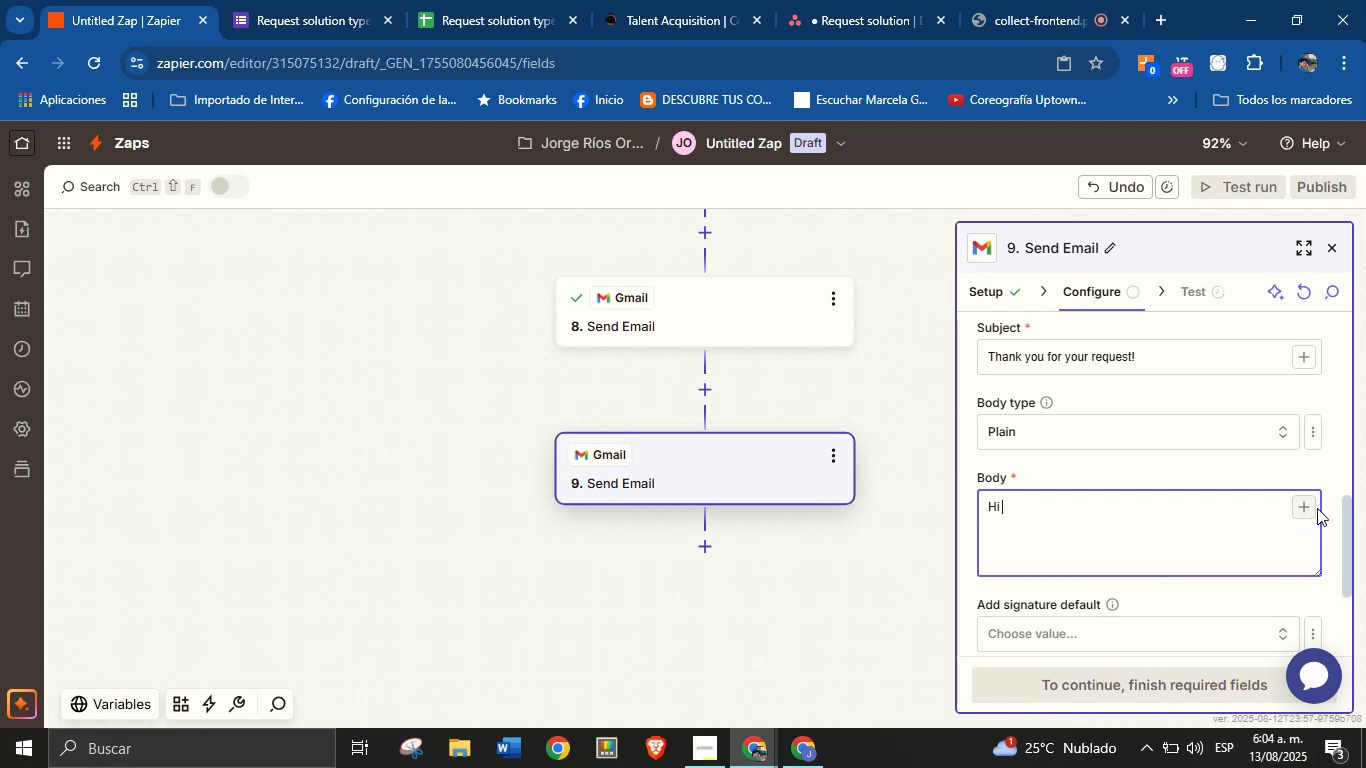 
left_click([1306, 508])
 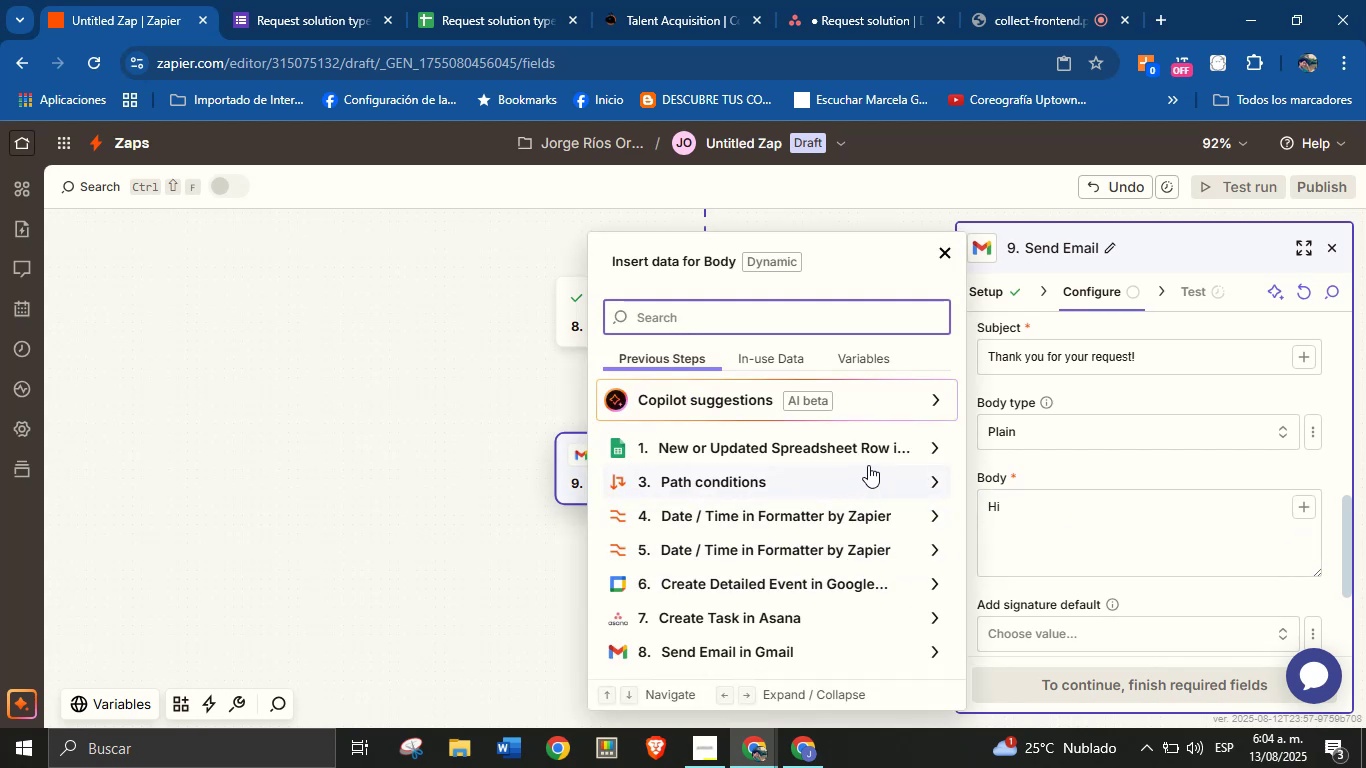 
left_click([870, 449])
 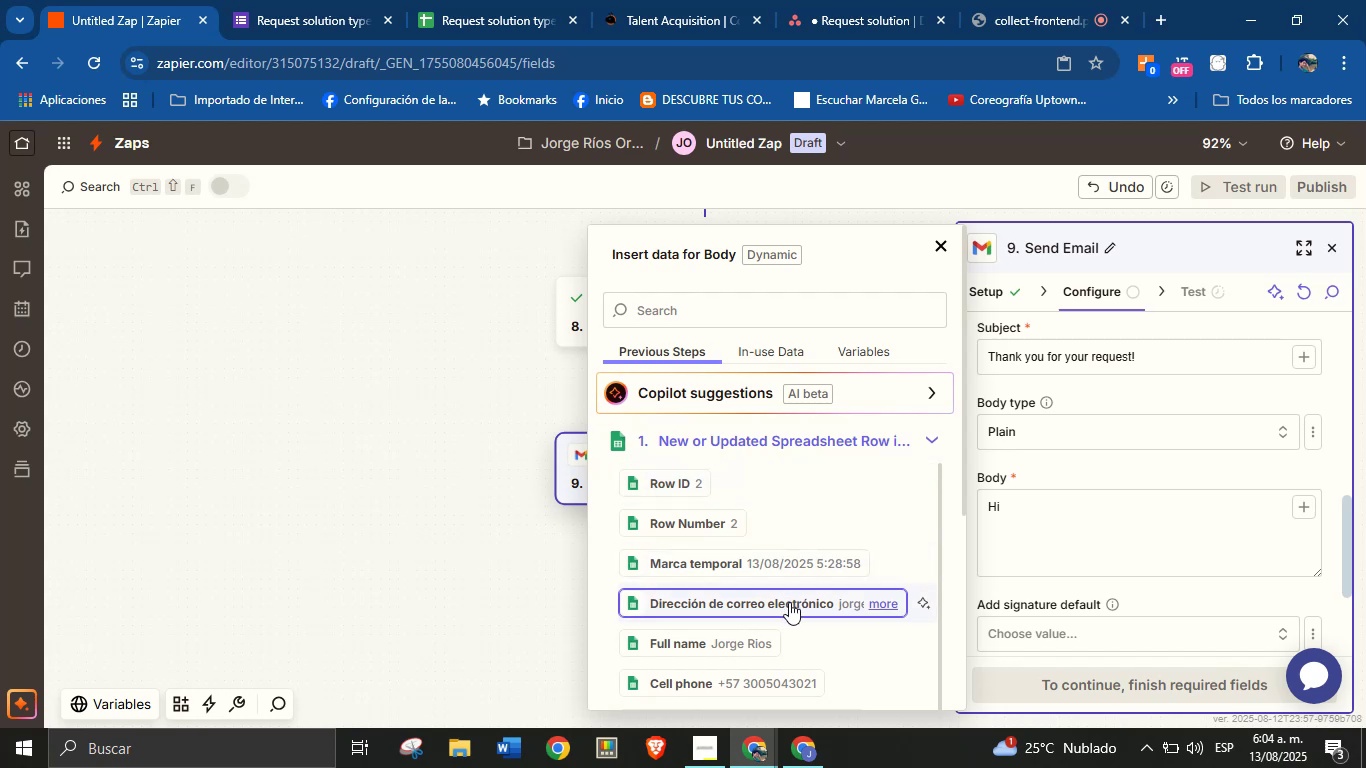 
left_click([765, 636])
 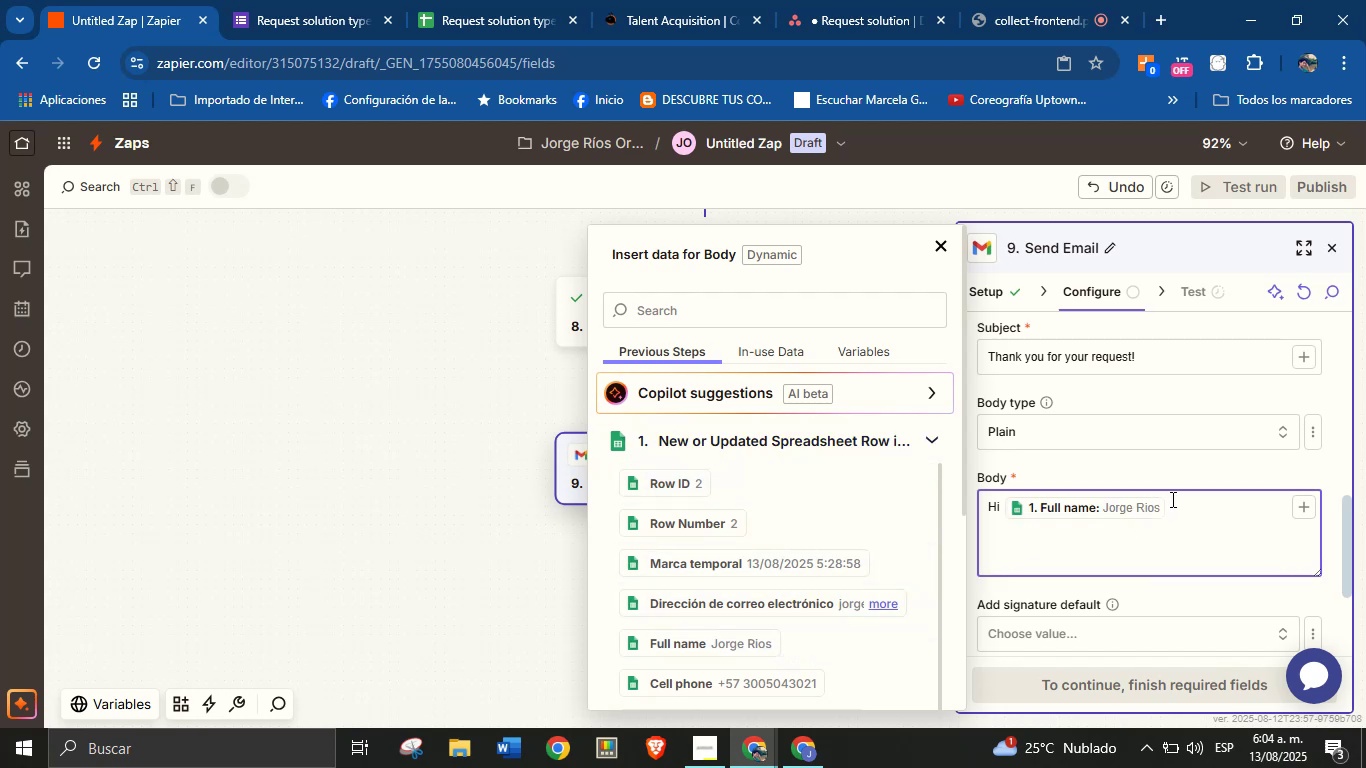 
left_click([1183, 509])
 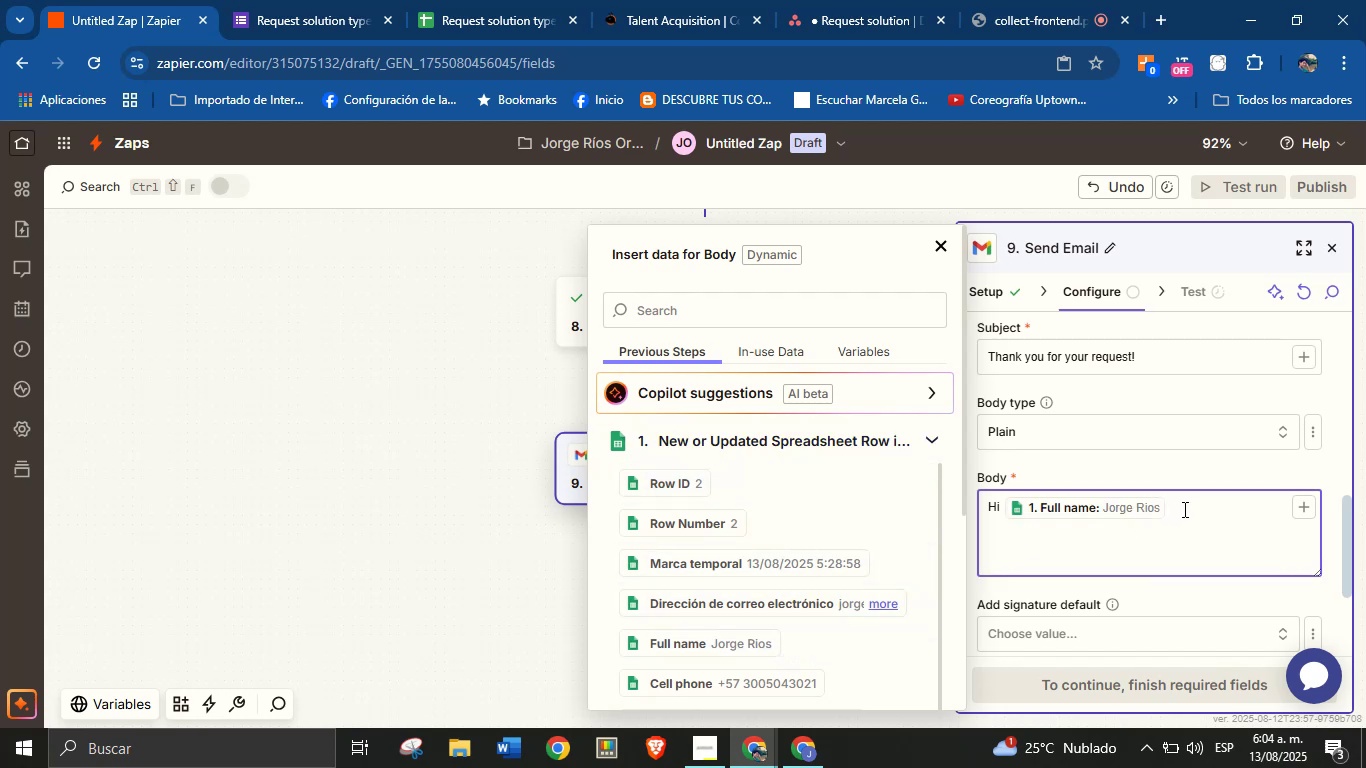 
key(Enter)
 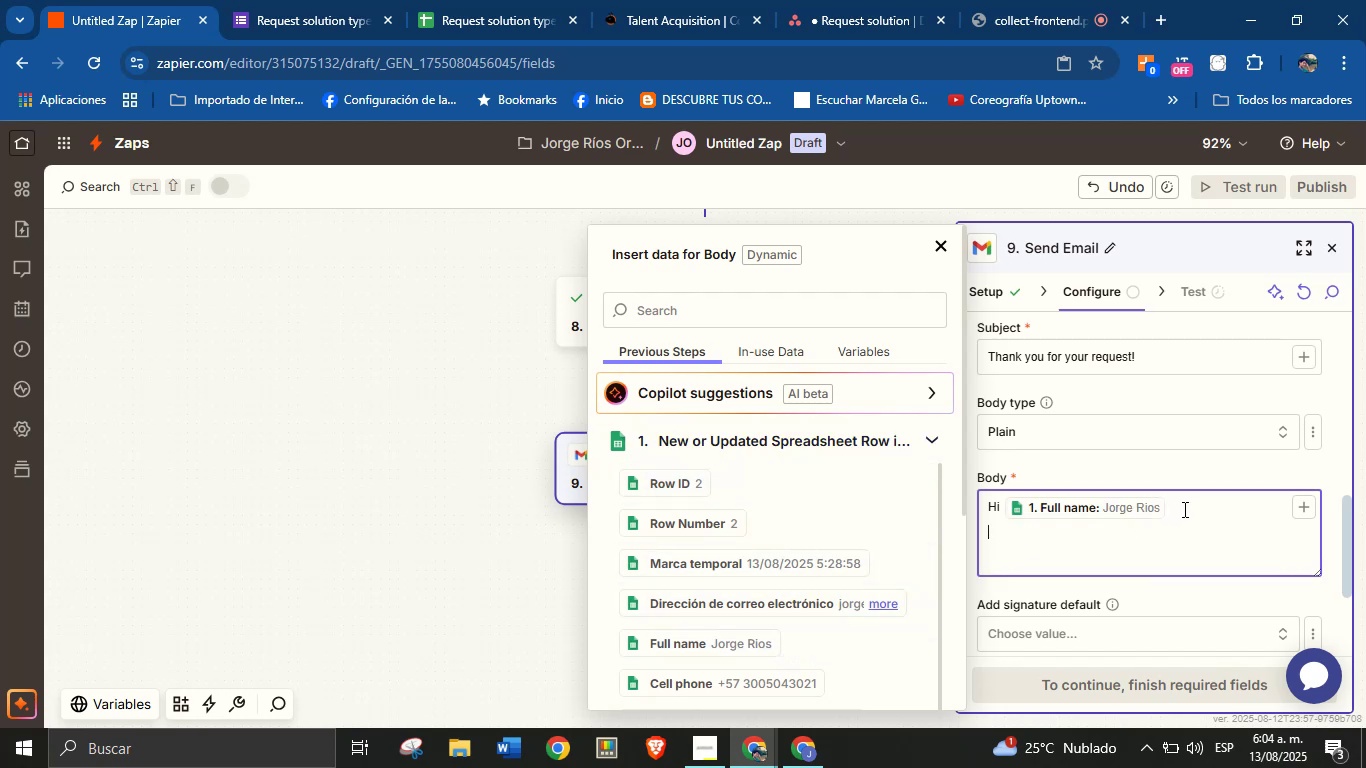 
type(Thank you for requesting our services!)
 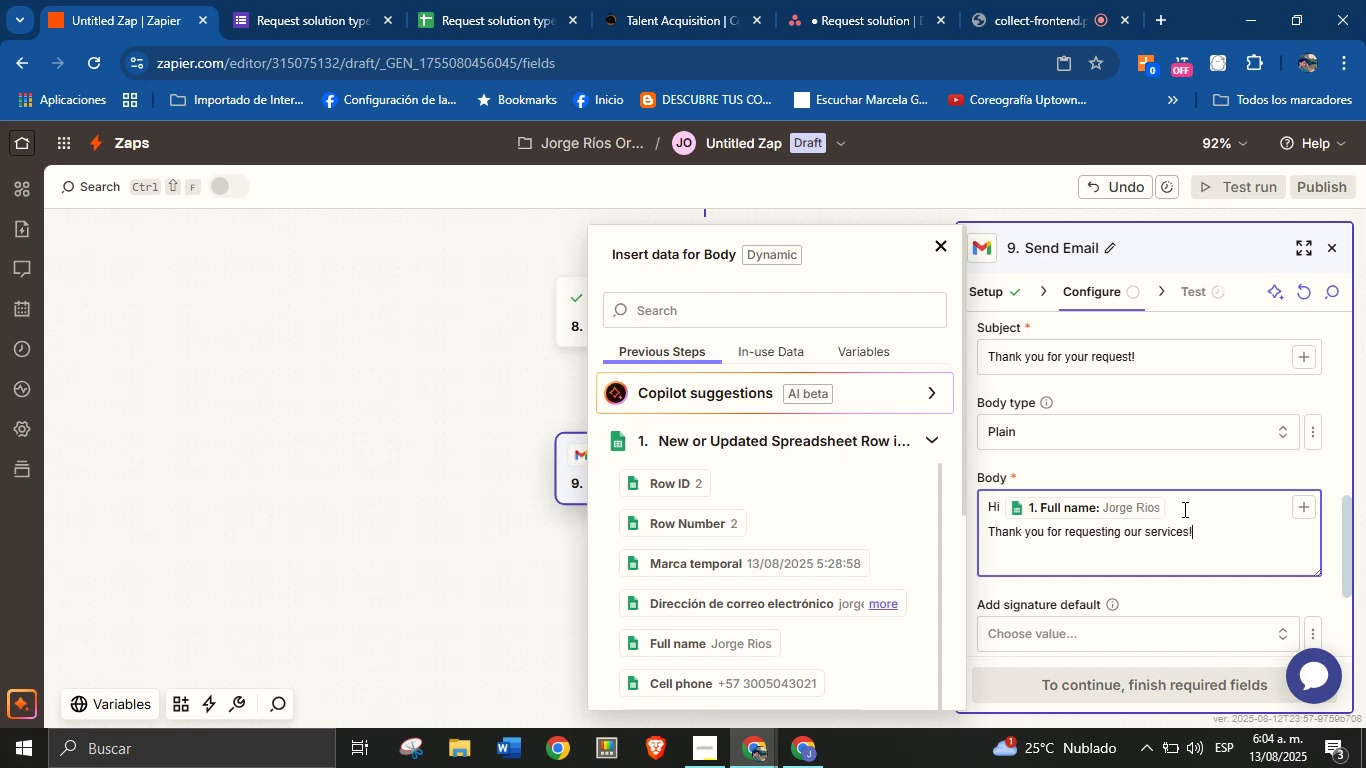 
key(Enter)
 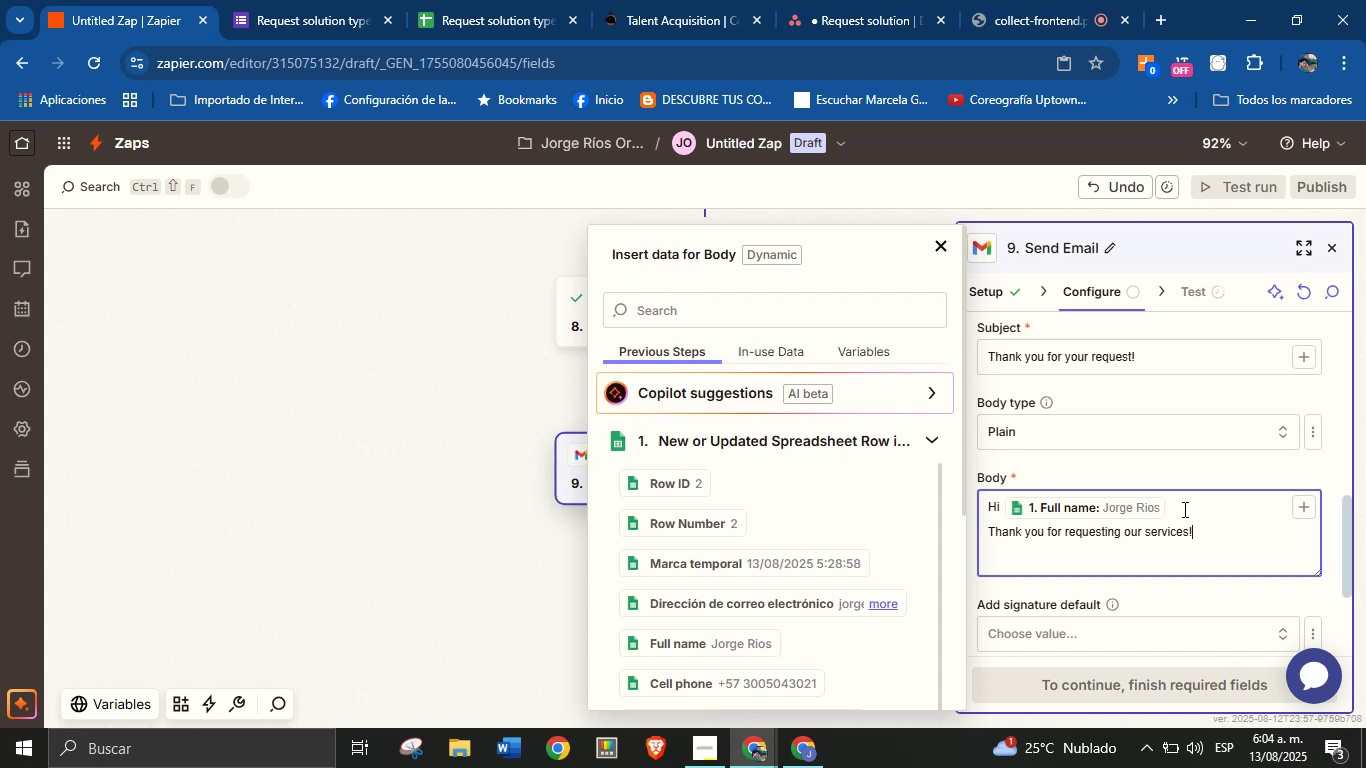 
type(We[ve scheduled your meeting to go over the details. )
 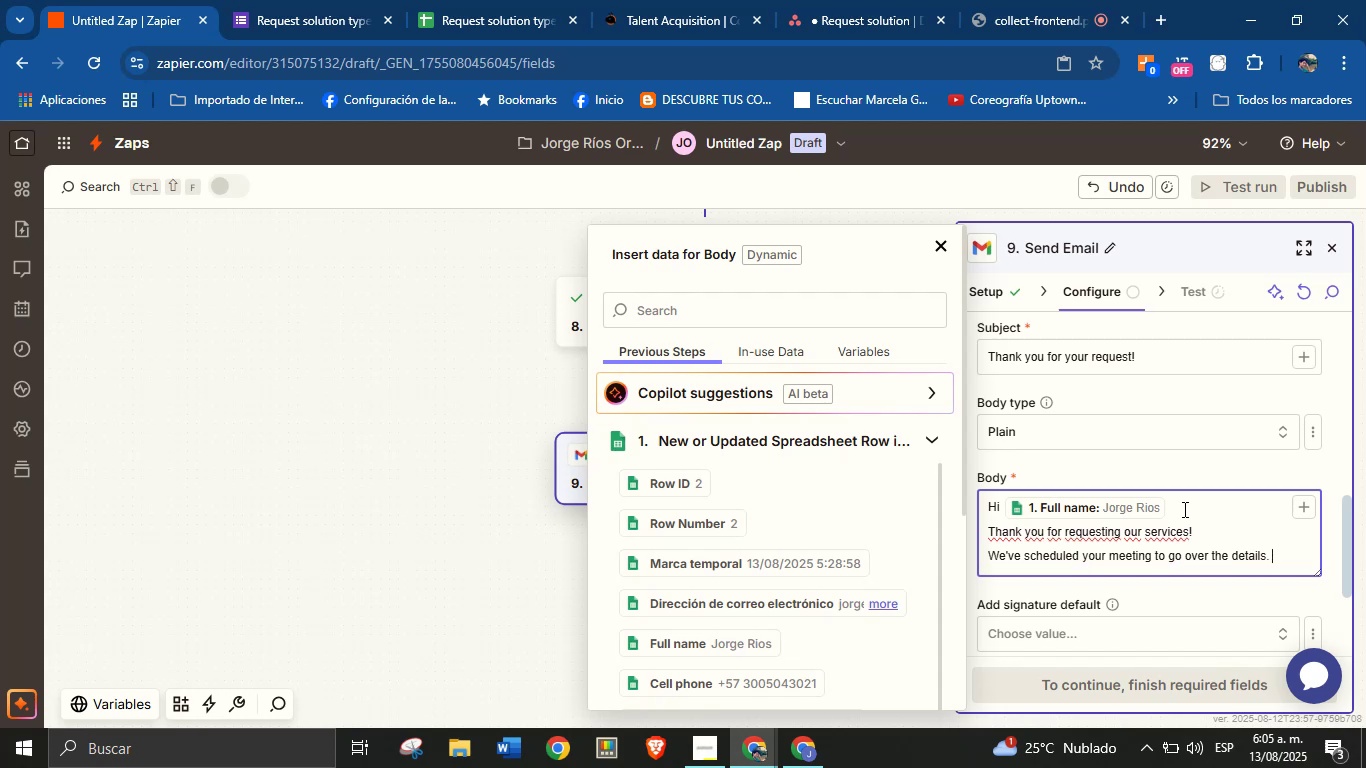 
key(Enter)
 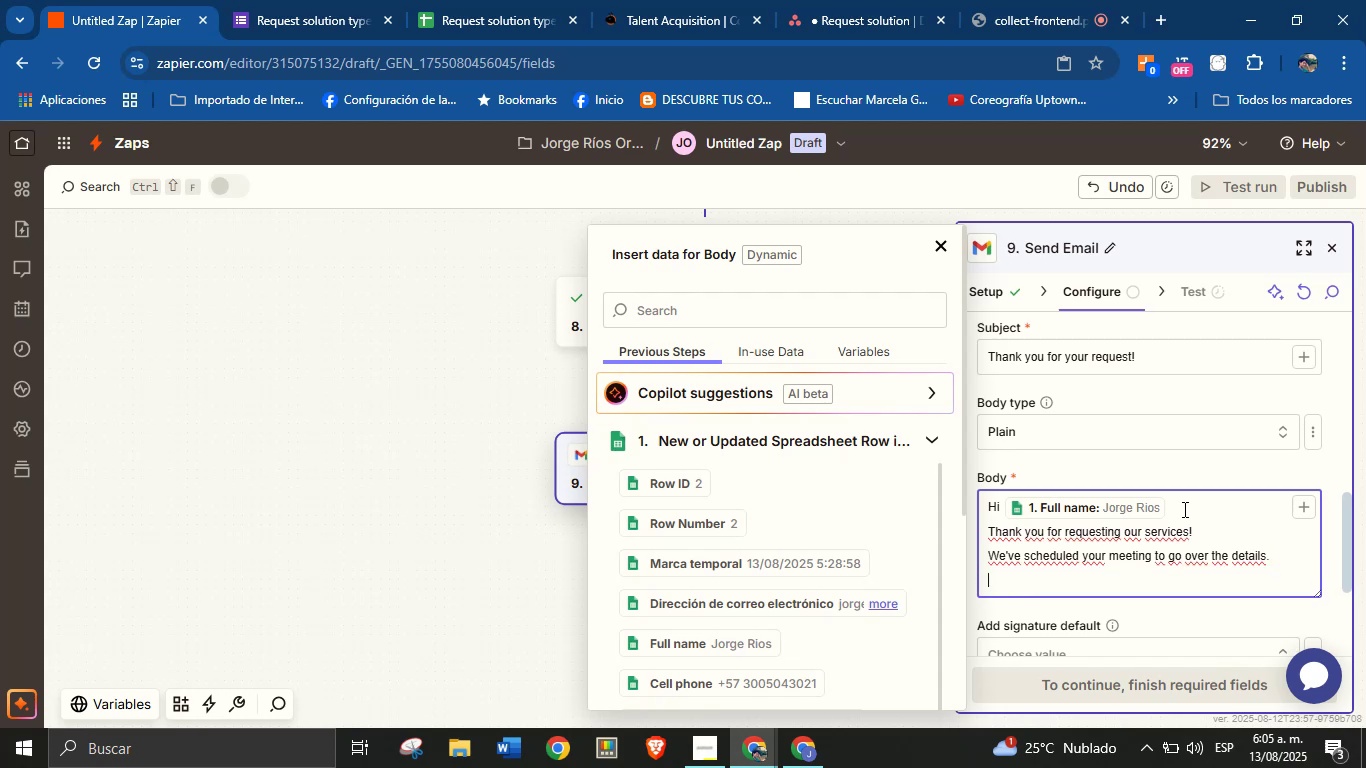 
type(You can join )
 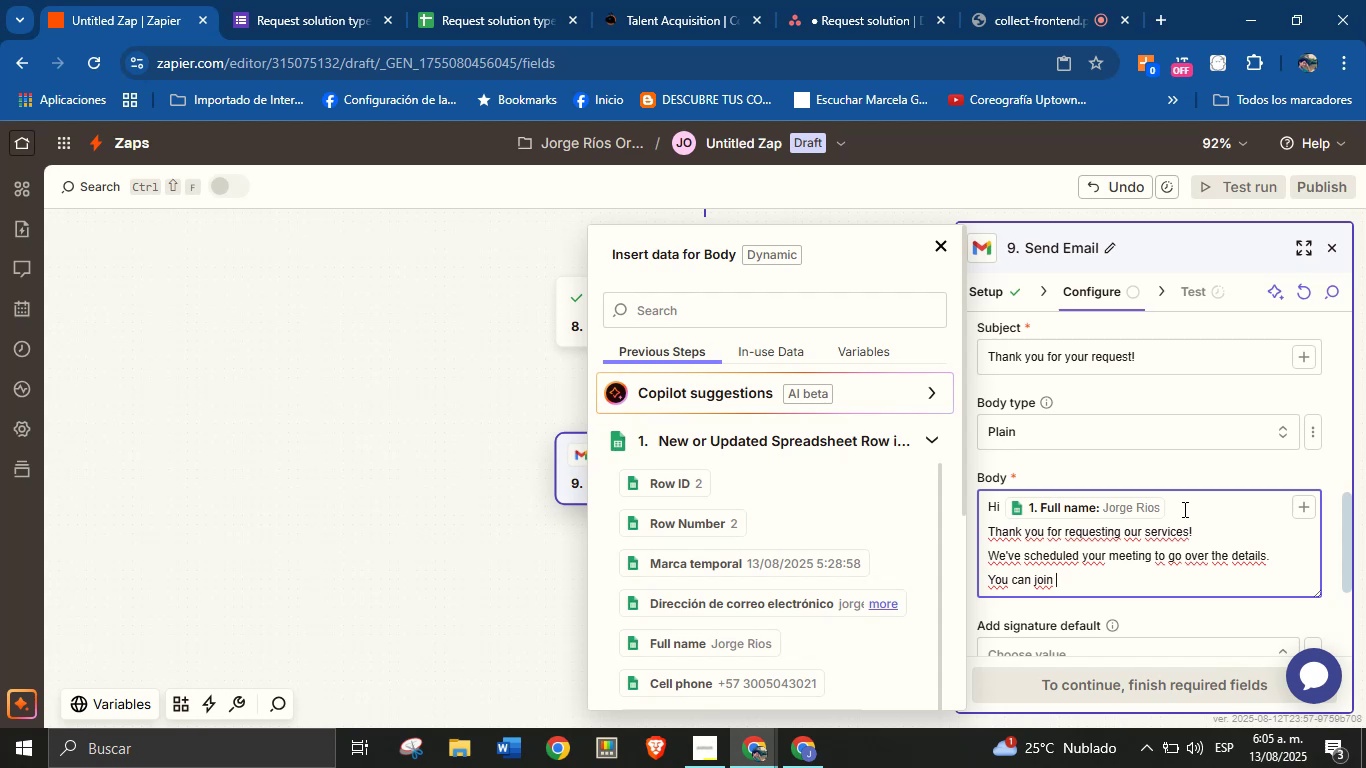 
wait(11.88)
 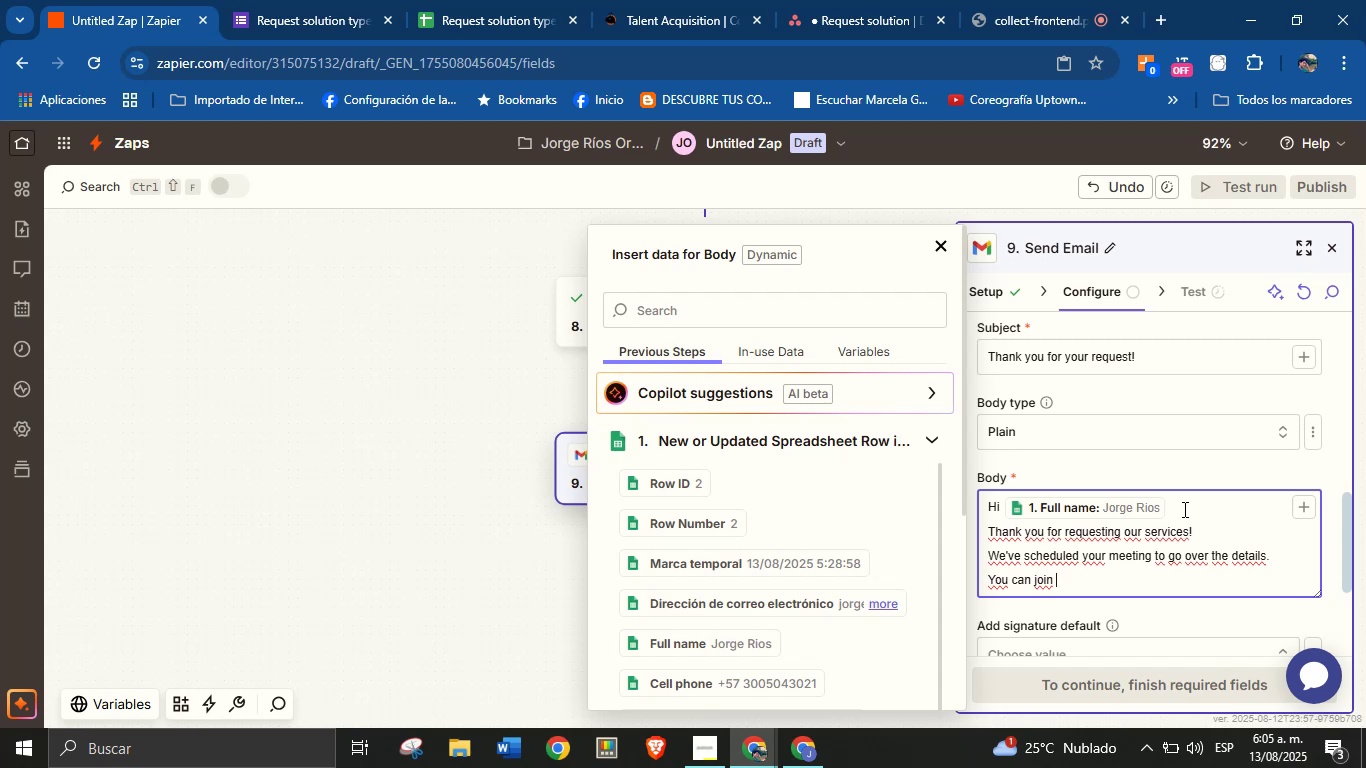 
type(the meeting )
 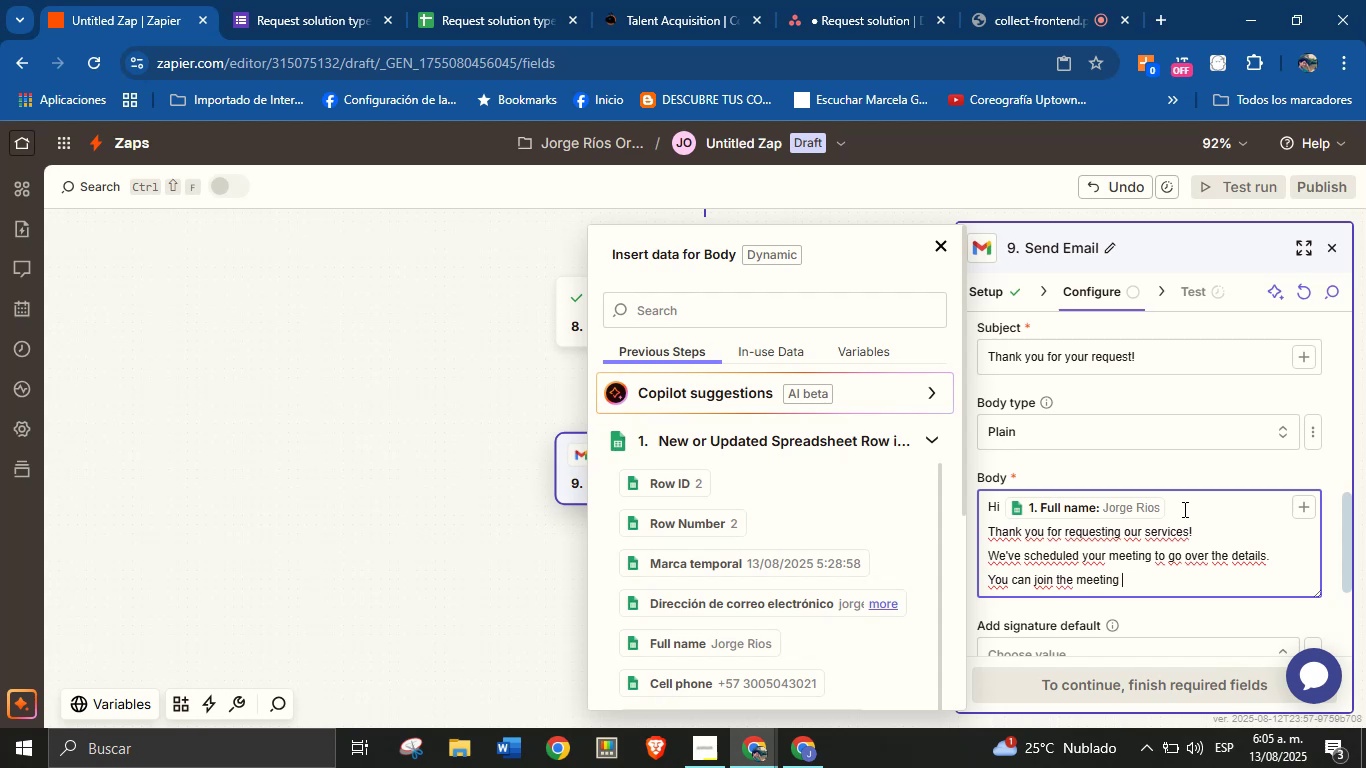 
wait(5.05)
 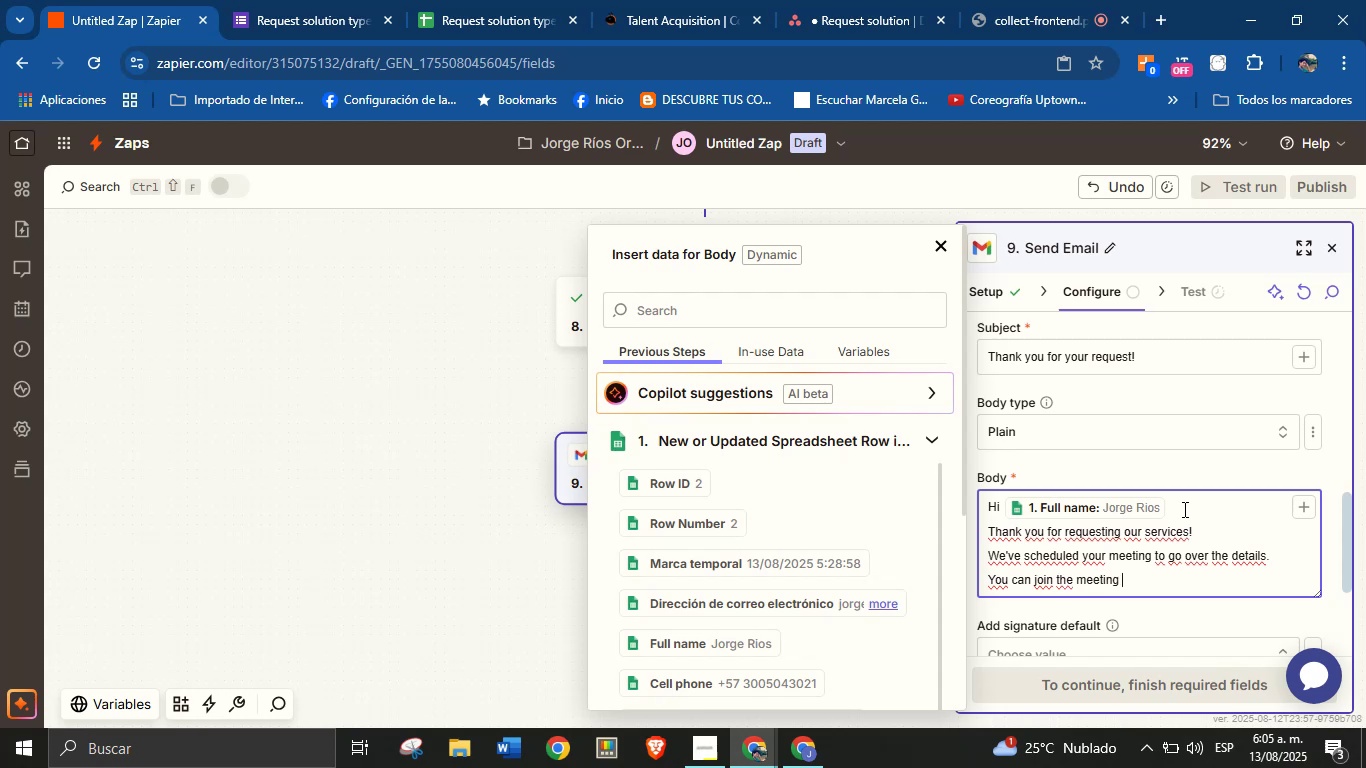 
type(using the following link> )
 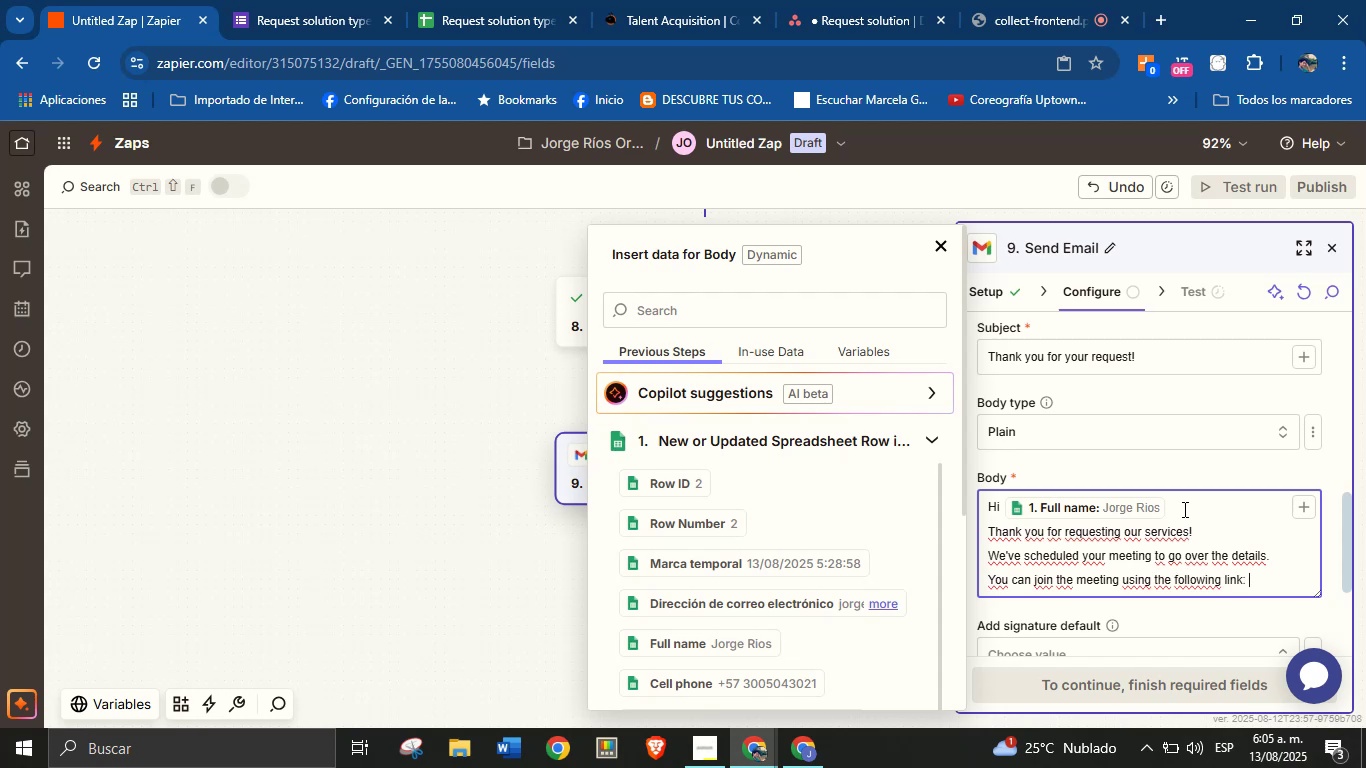 
key(Enter)
 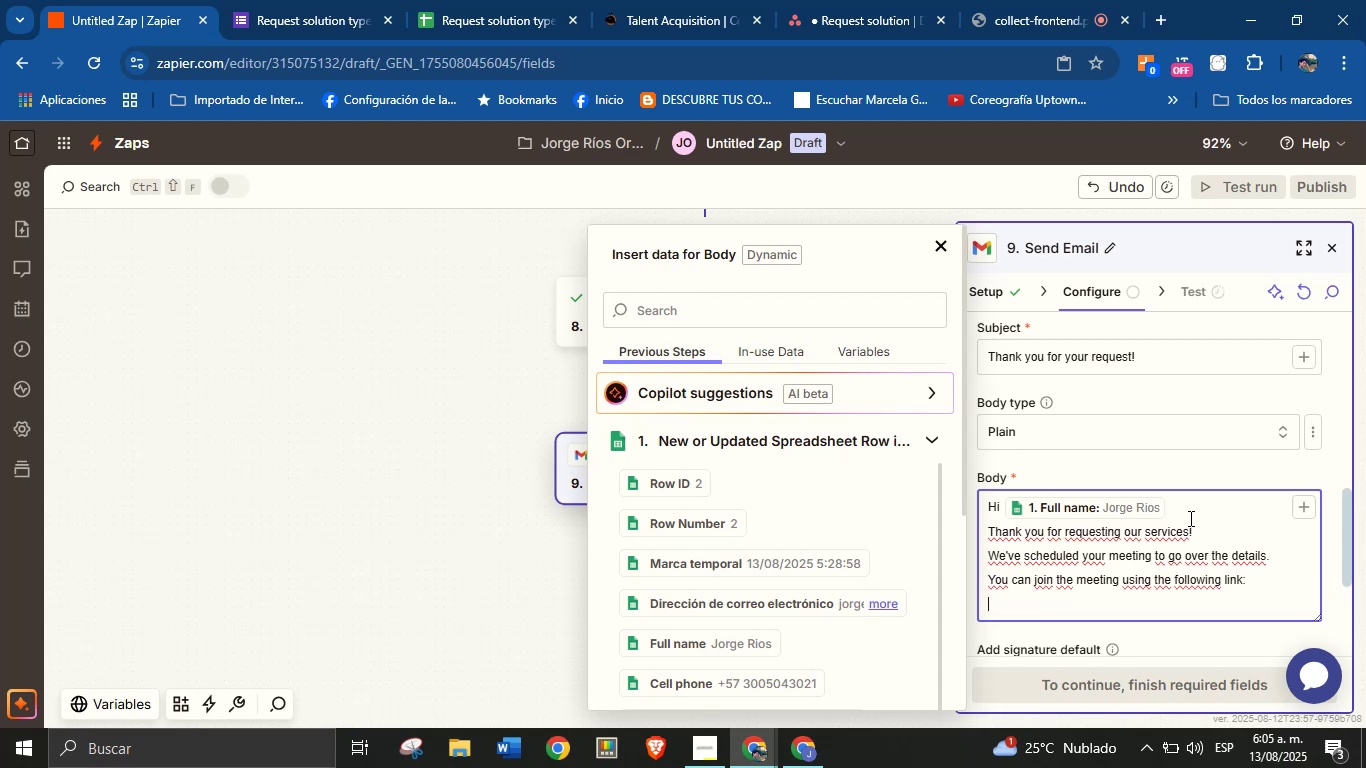 
left_click([1205, 536])
 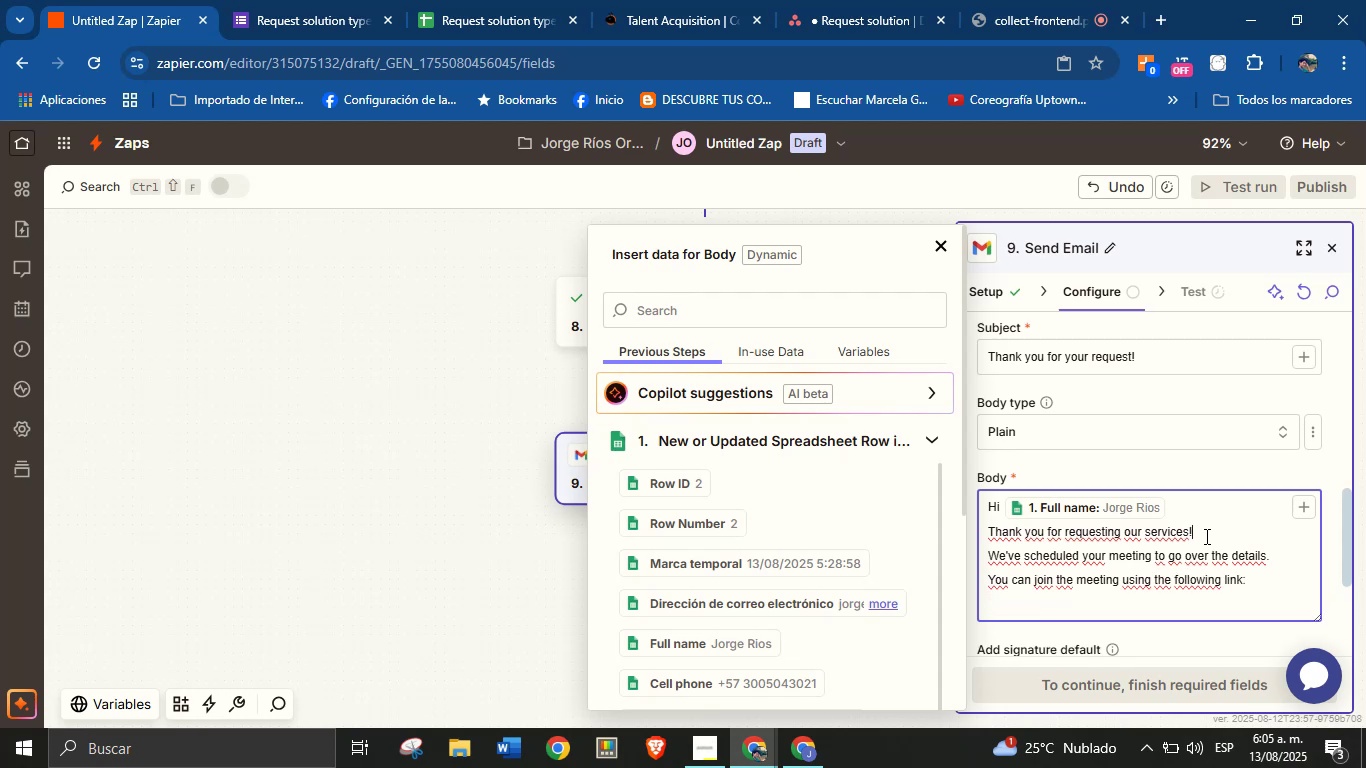 
key(Enter)
 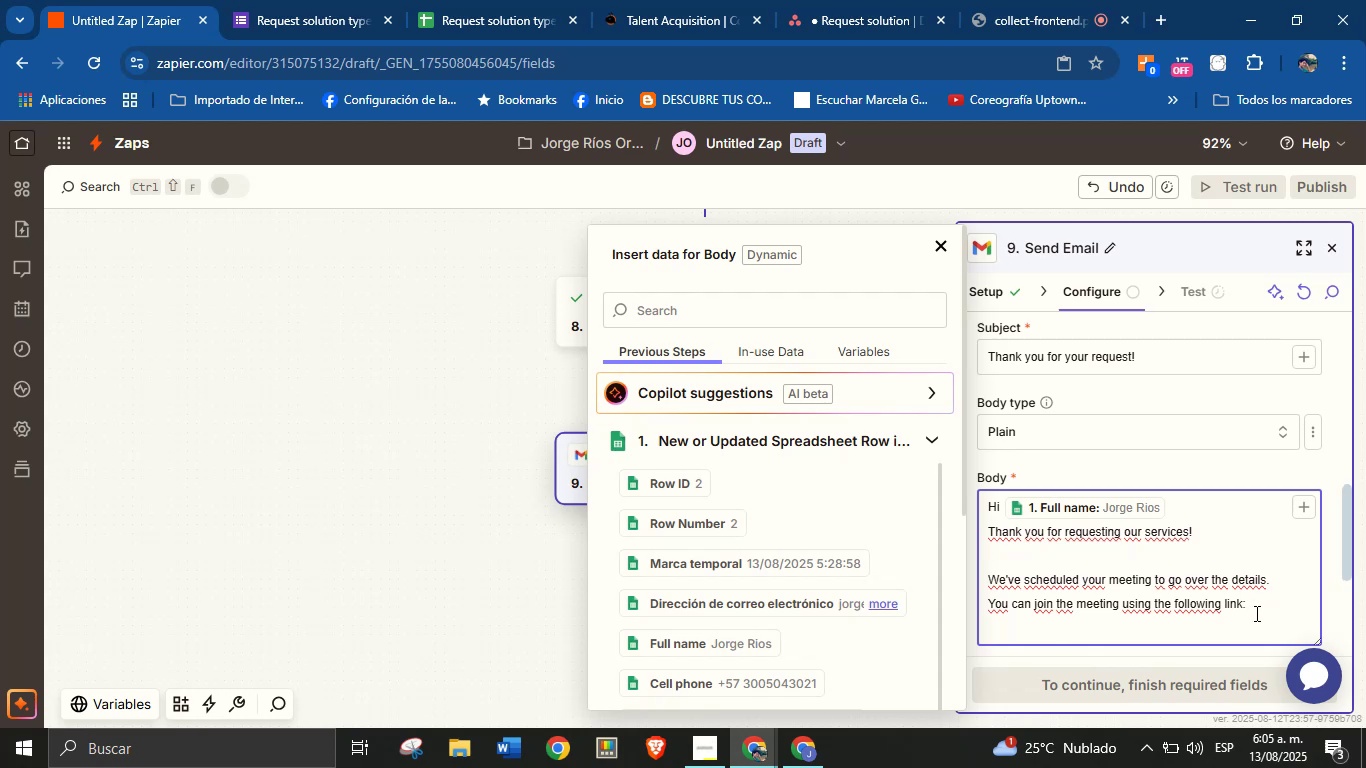 
left_click([1262, 603])
 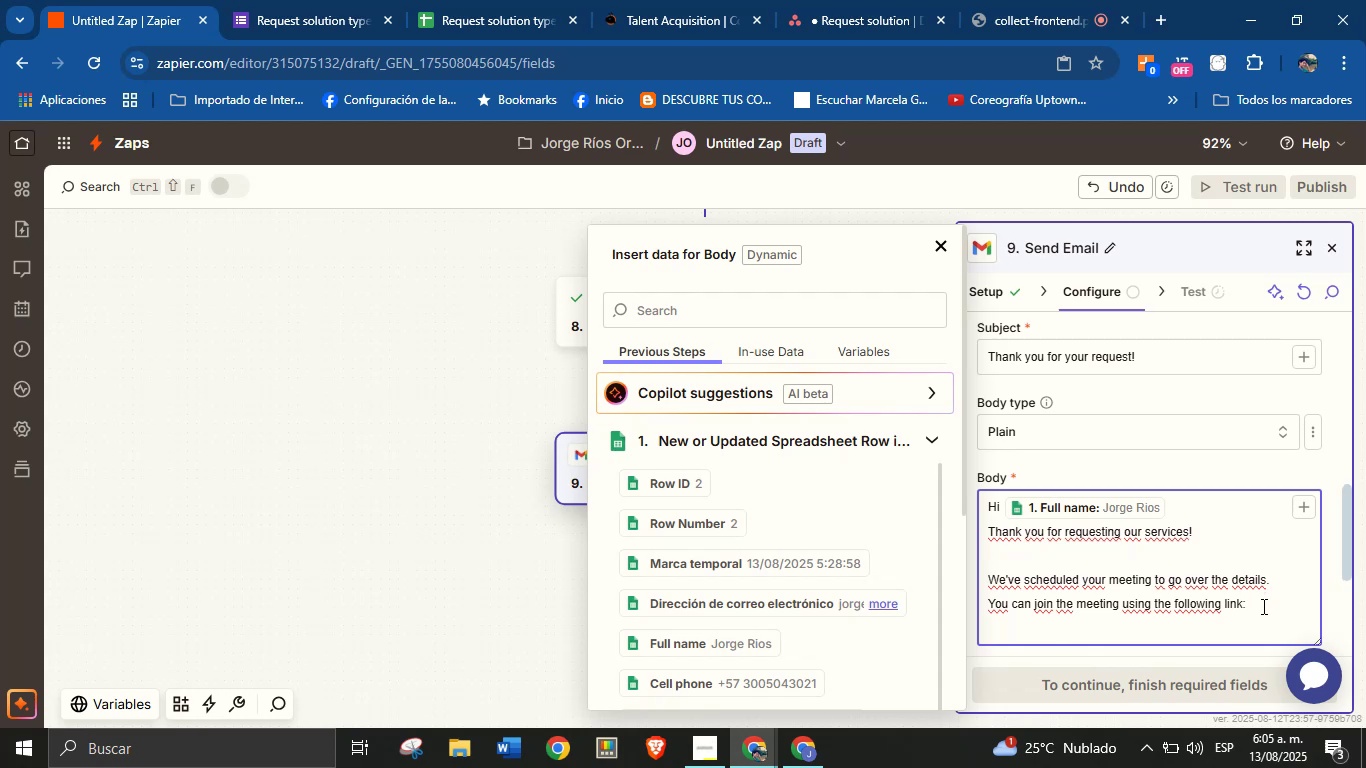 
key(Enter)
 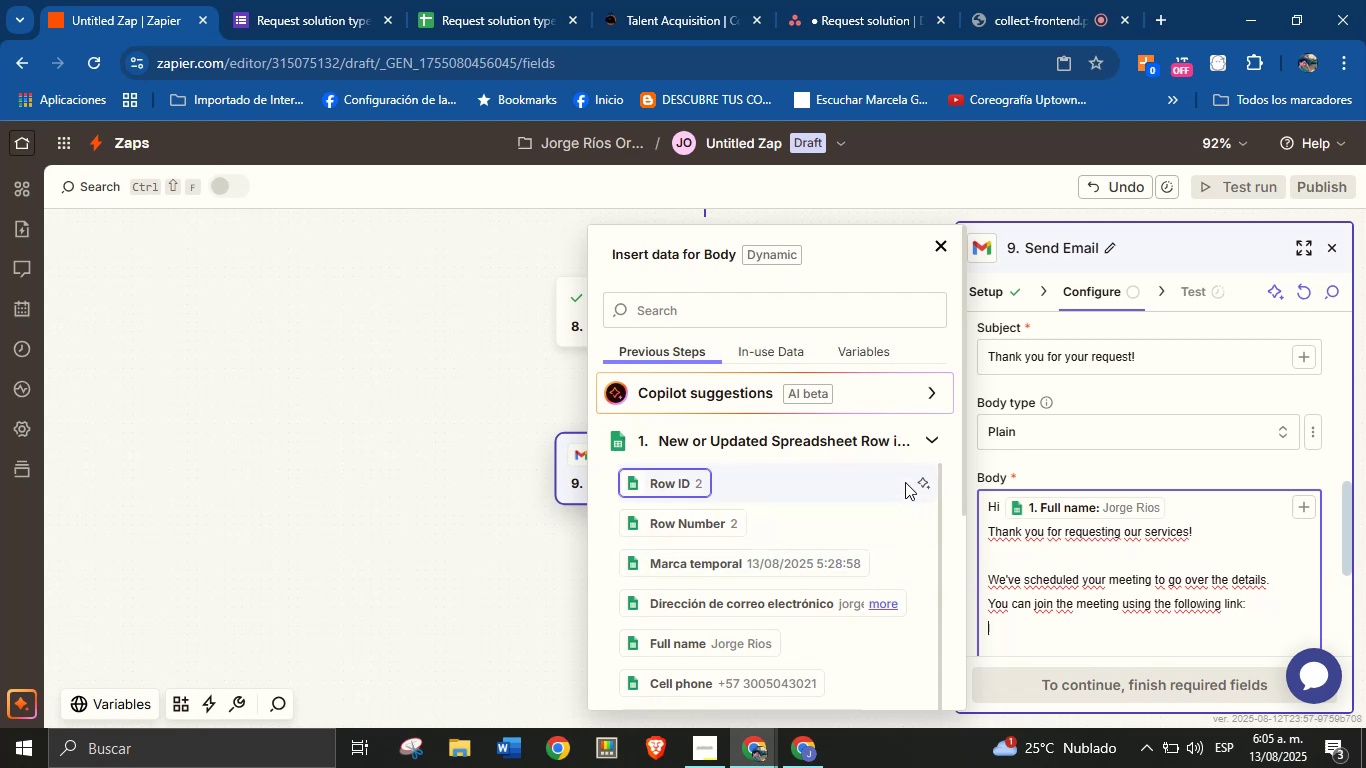 
left_click([932, 429])
 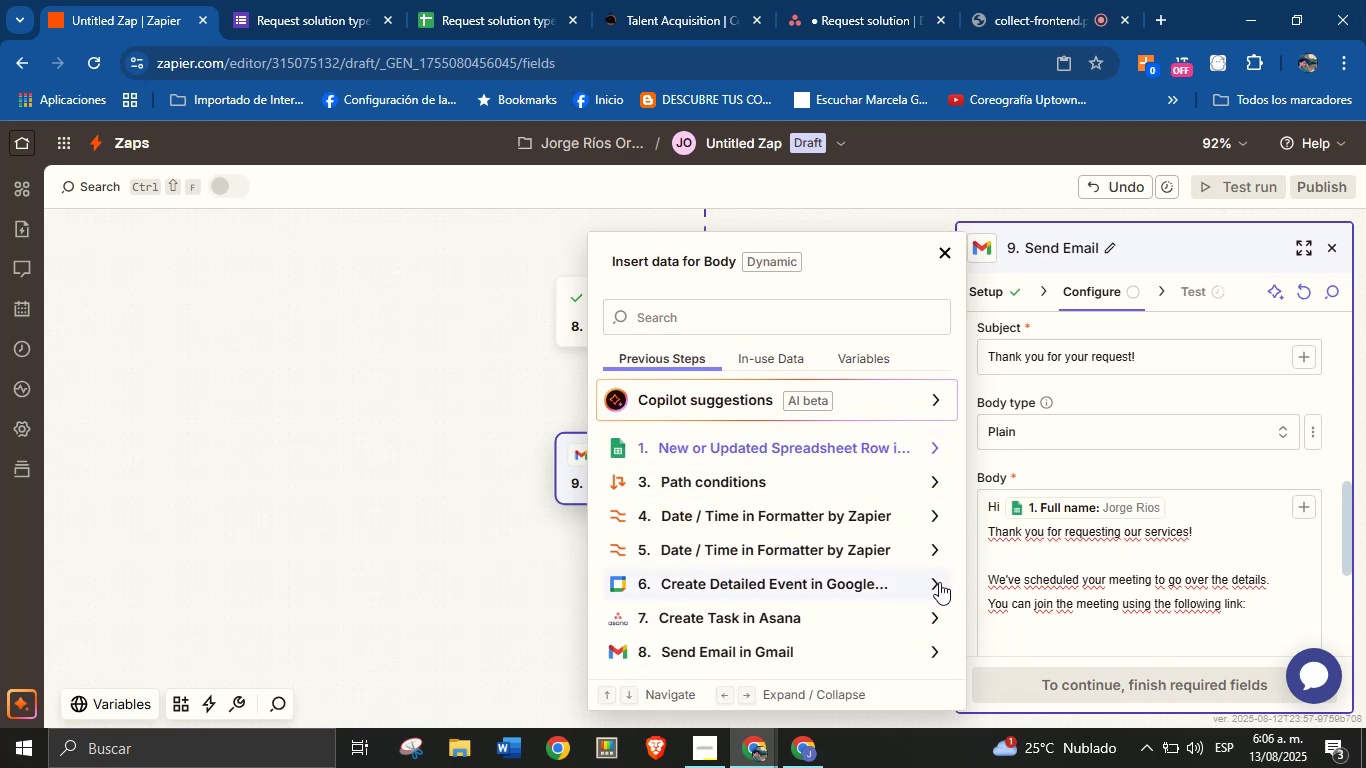 
scroll: coordinate [788, 557], scroll_direction: down, amount: 2.0
 